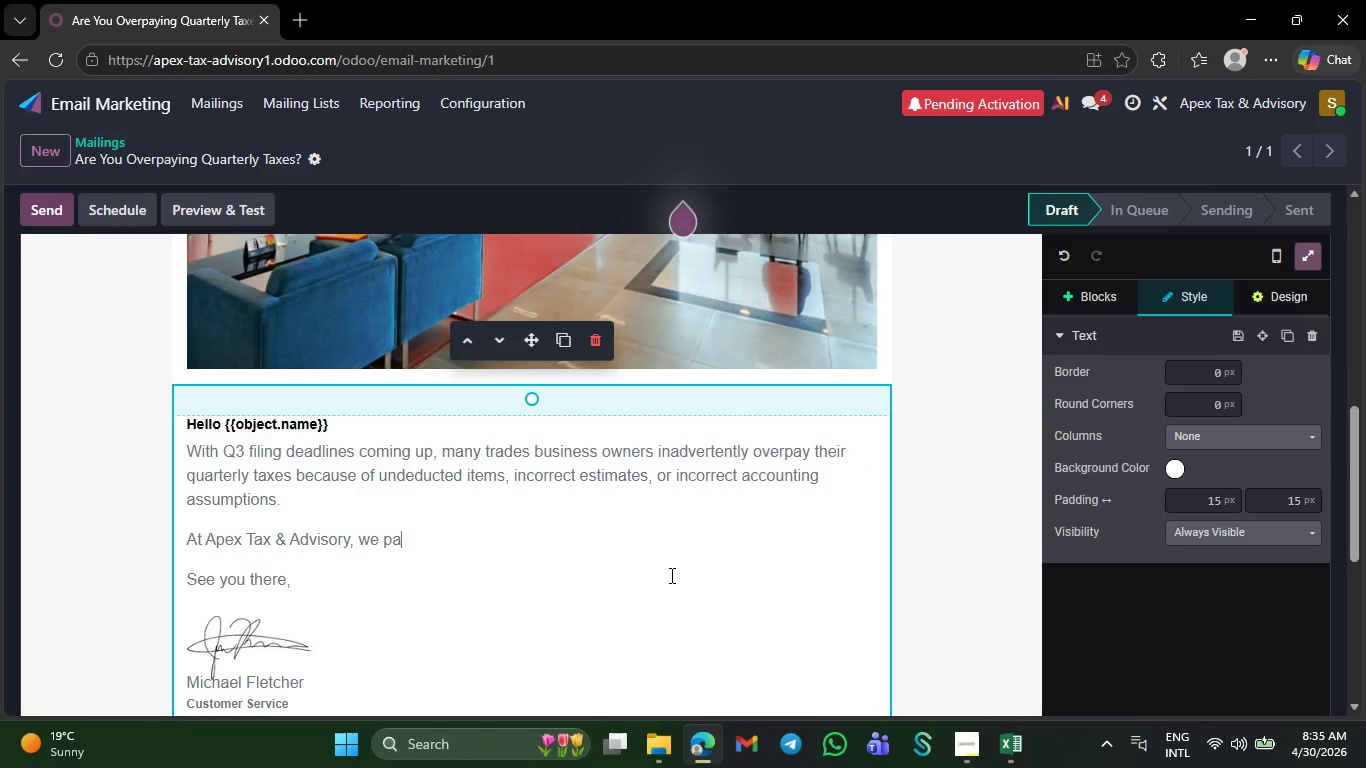 
scroll: coordinate [666, 581], scroll_direction: up, amount: 12.0
 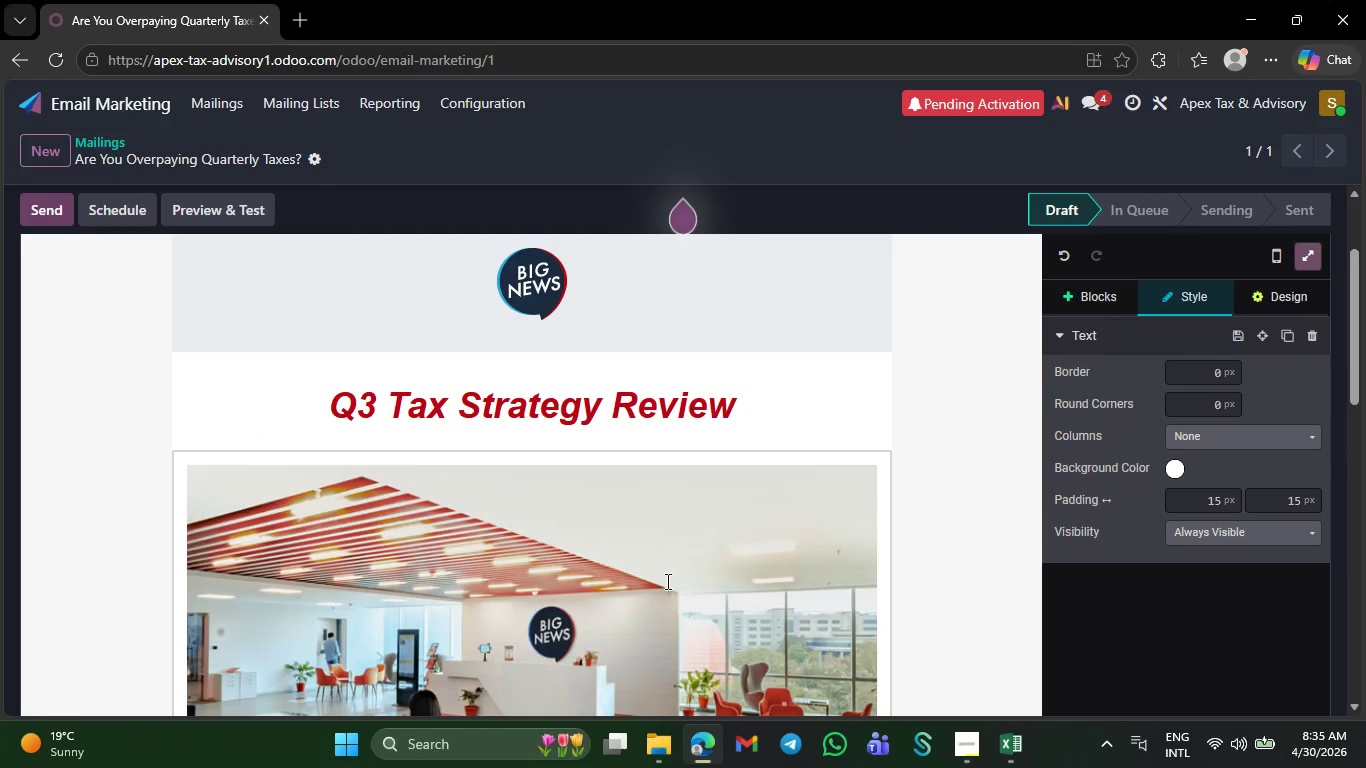 
scroll: coordinate [660, 602], scroll_direction: down, amount: 14.0
 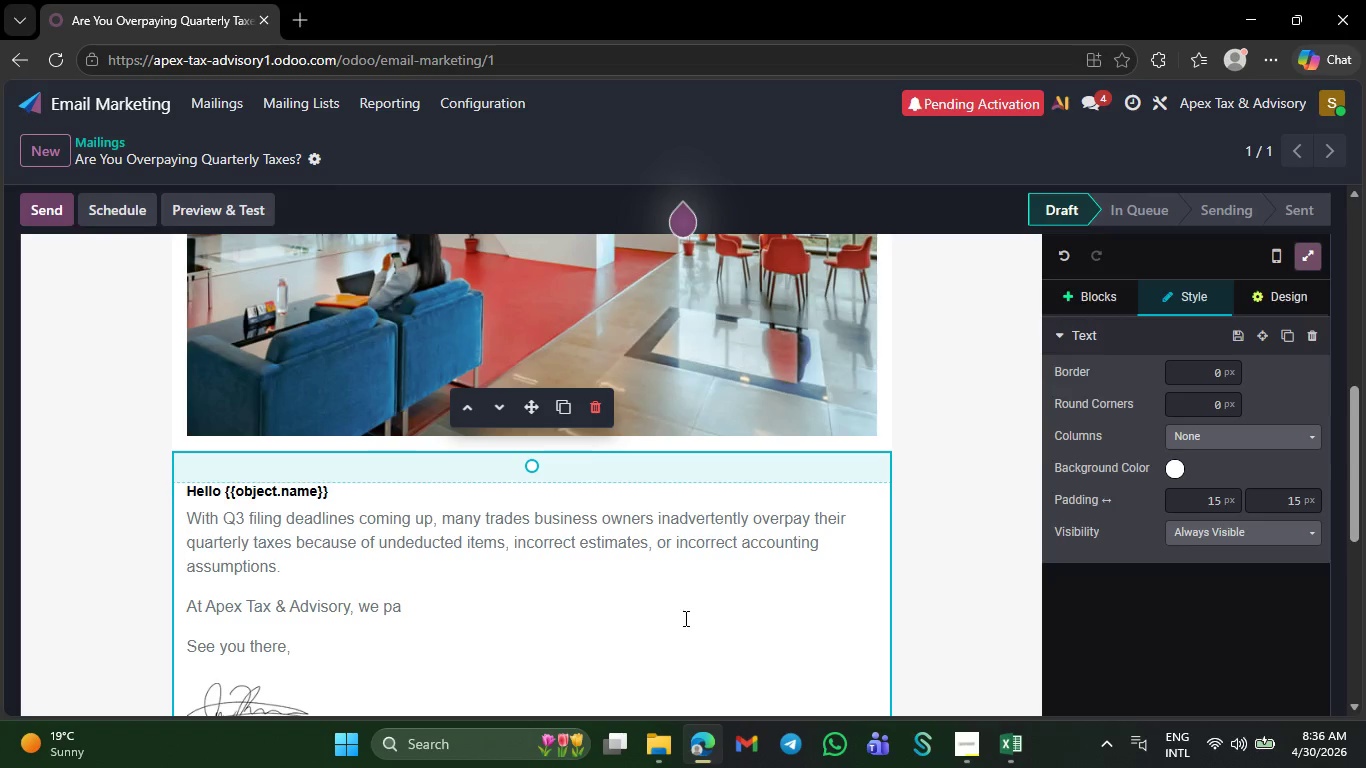 
wait(63.15)
 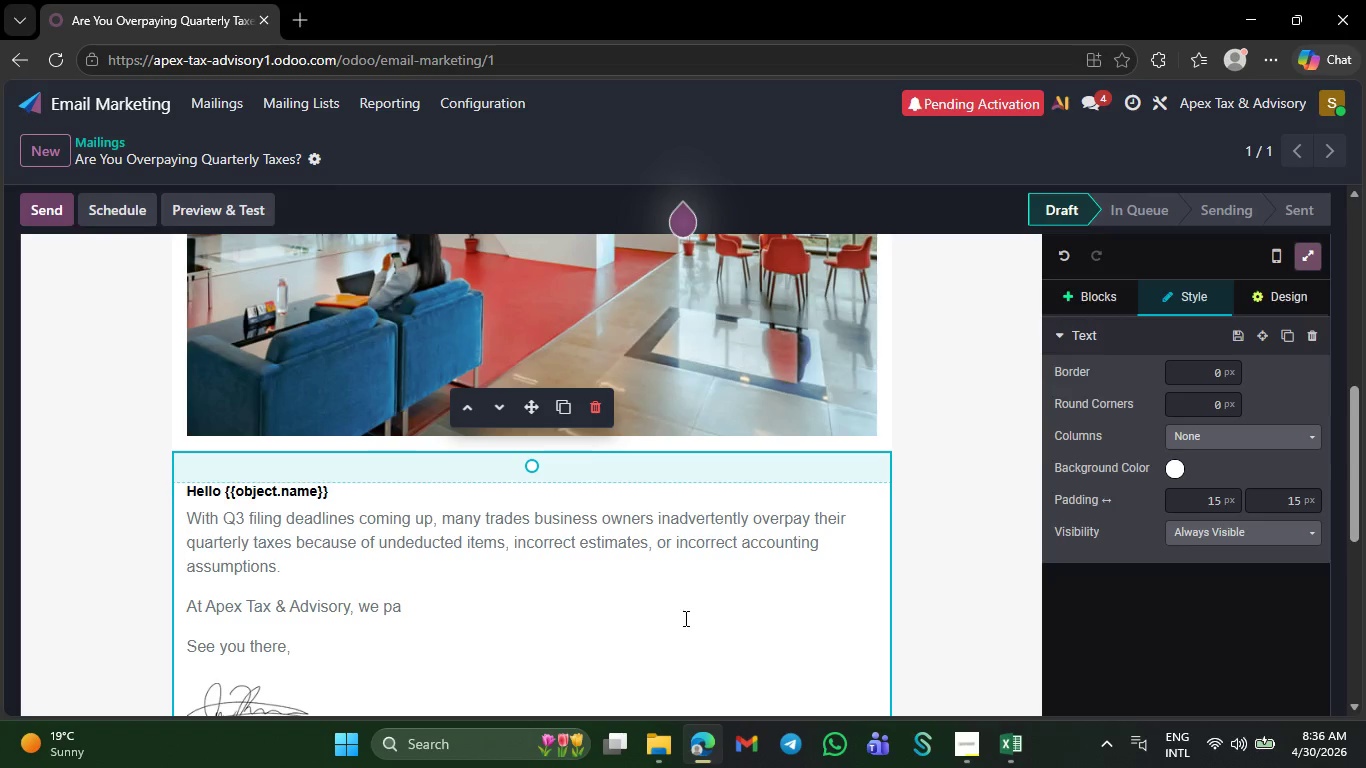 
left_click([450, 614])
 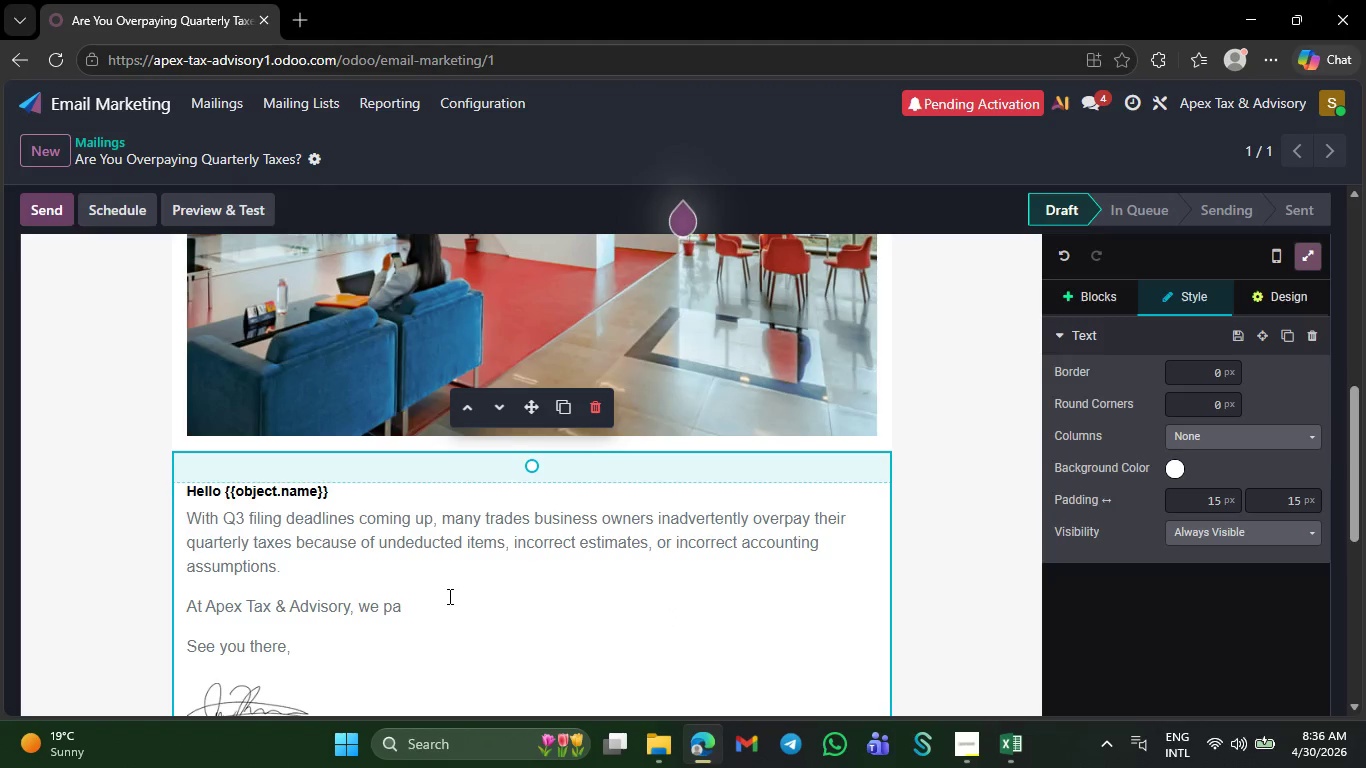 
type(rtner with HVAC, plumbing, and electrical contractors to spot any possible )
 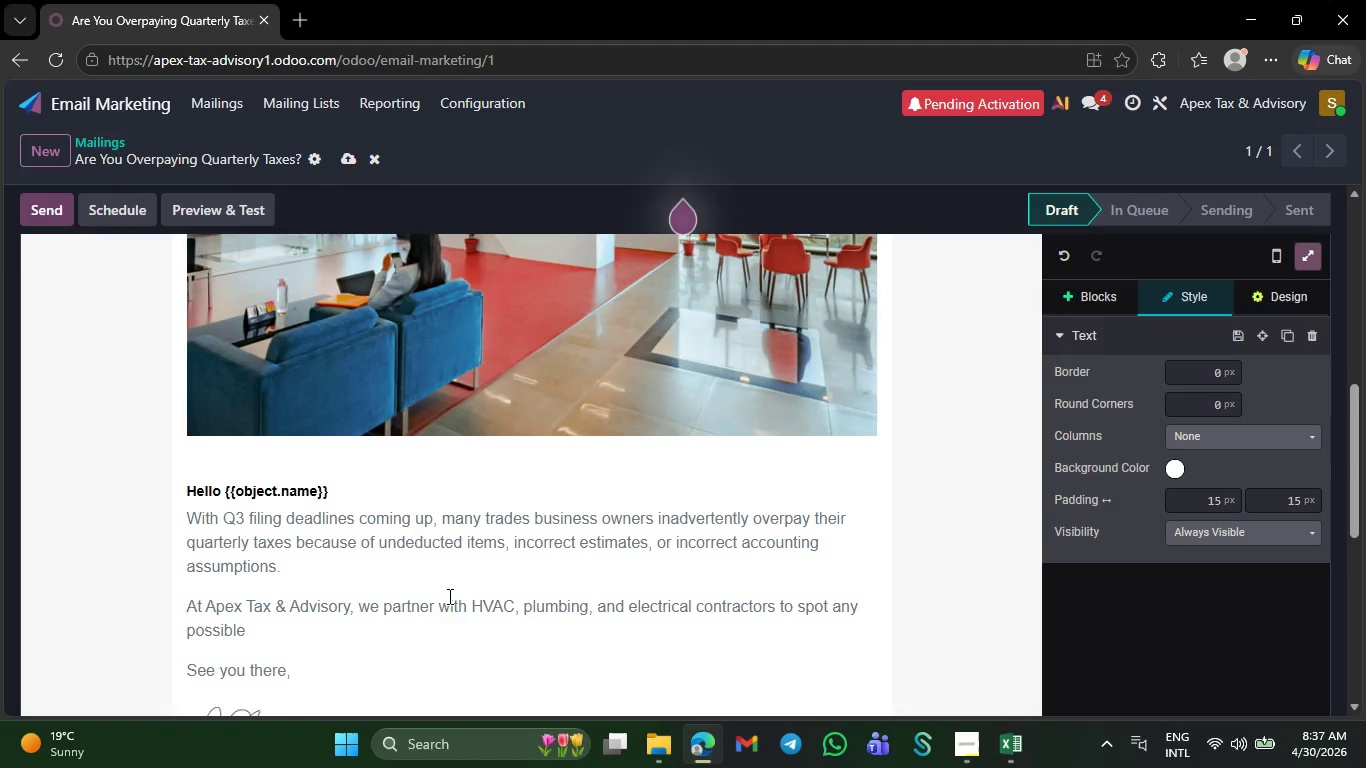 
type("tax leaks)
 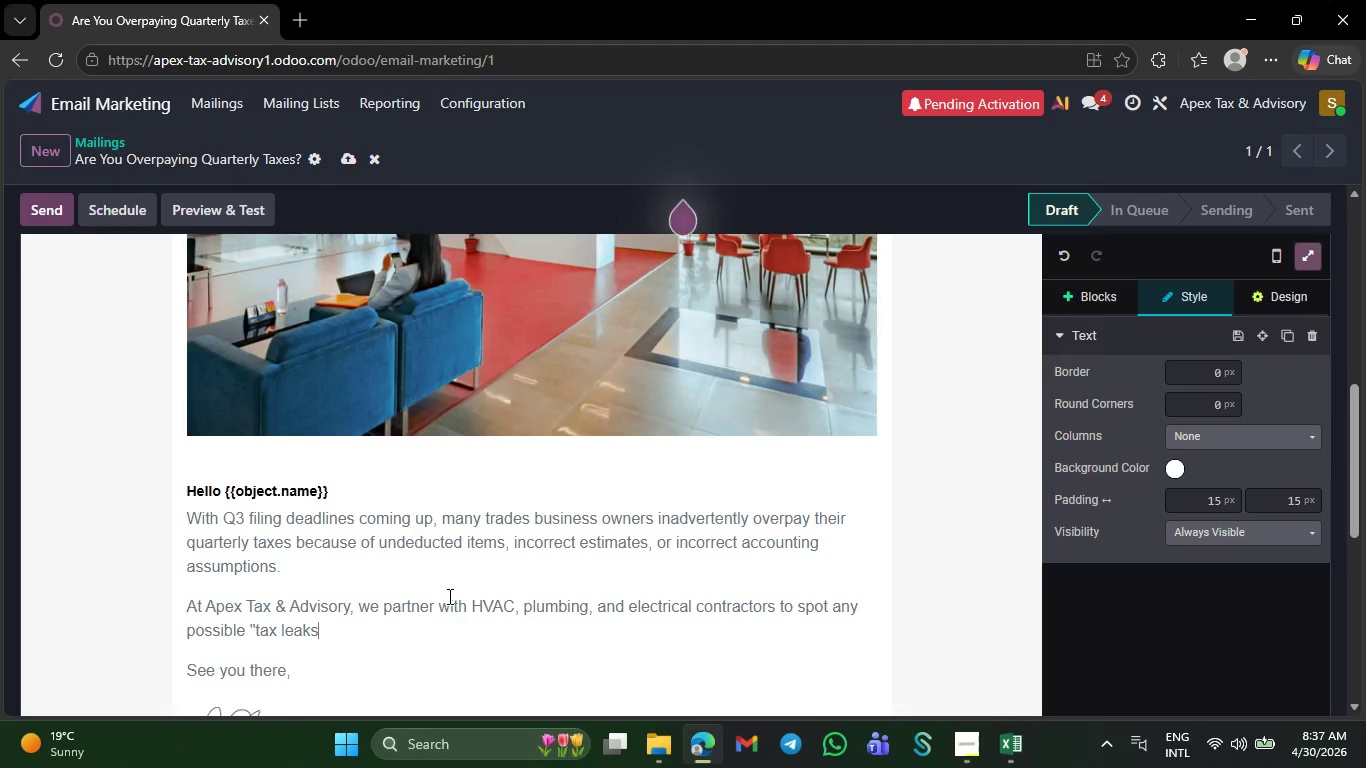 
key(Shift+ShiftRight)
 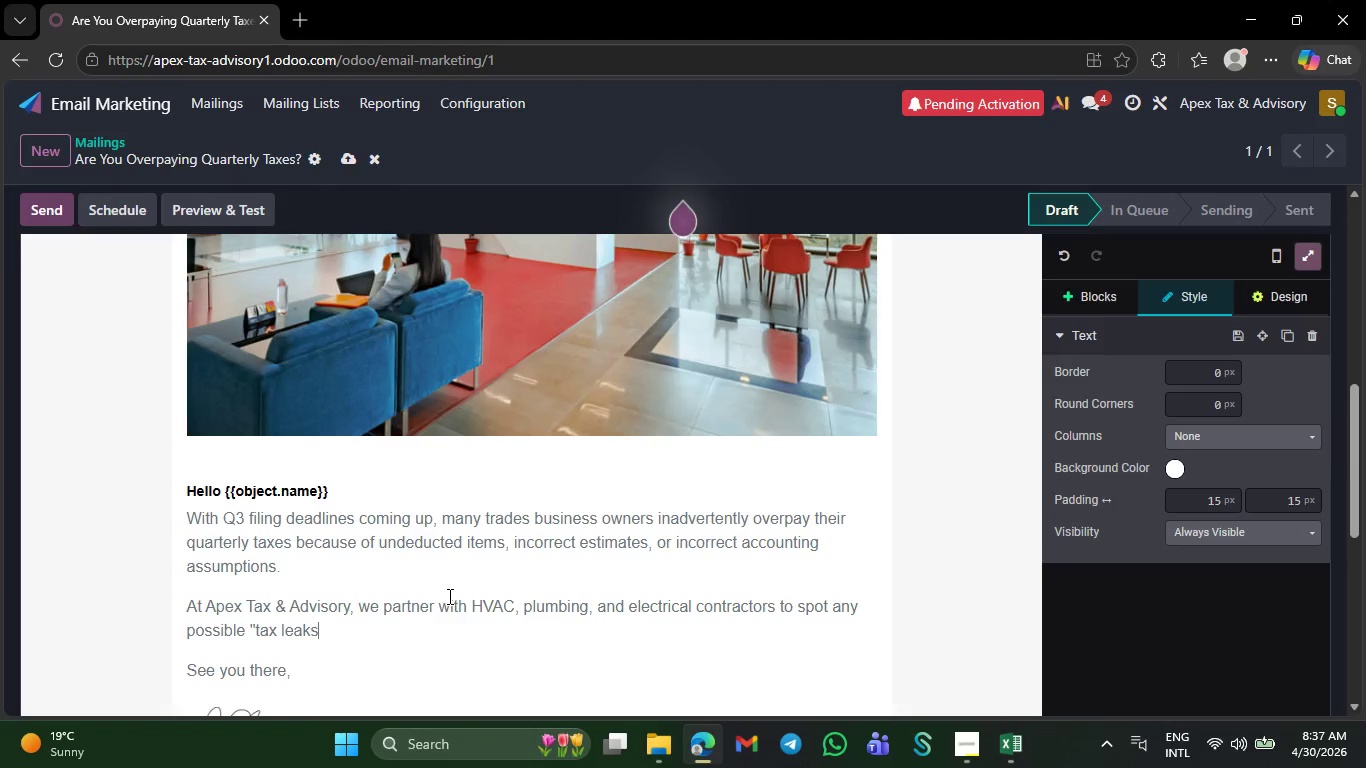 
key(Shift+Quote)
 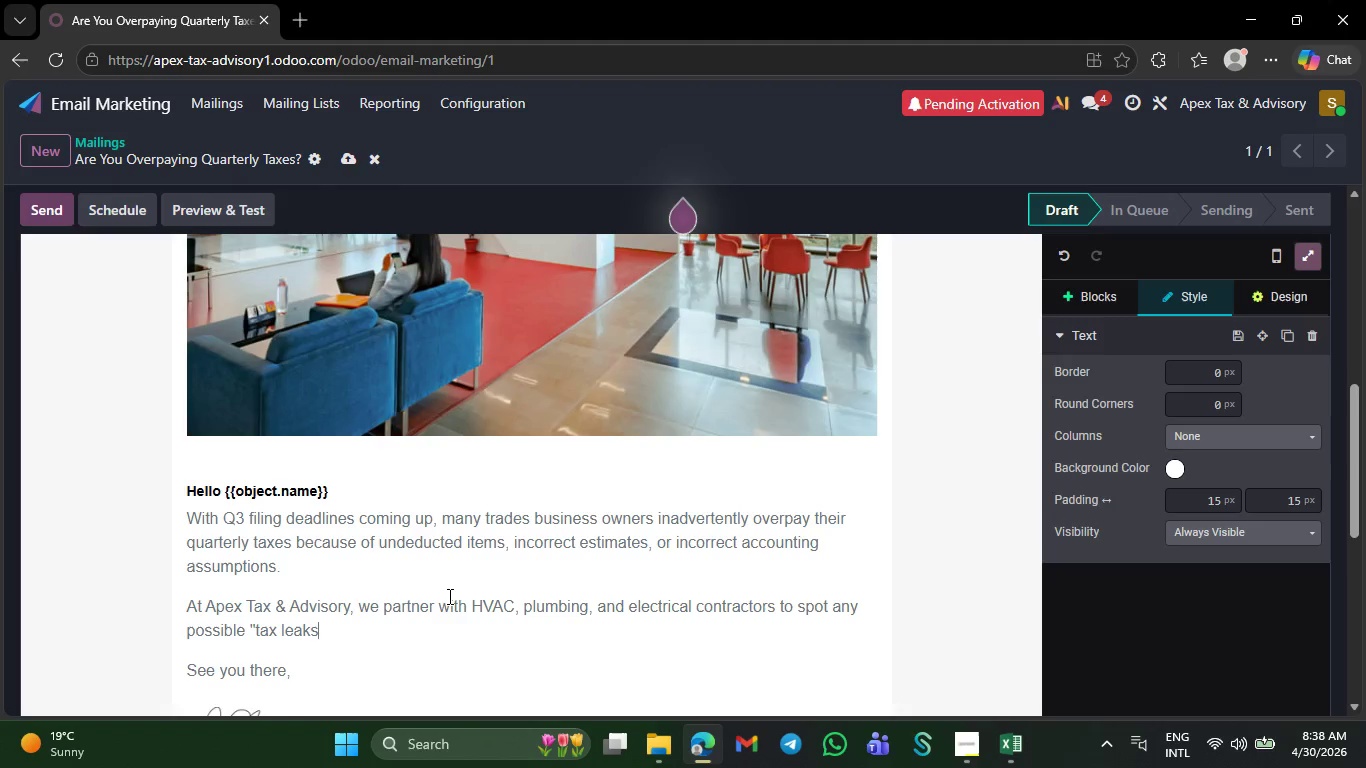 
wait(45.64)
 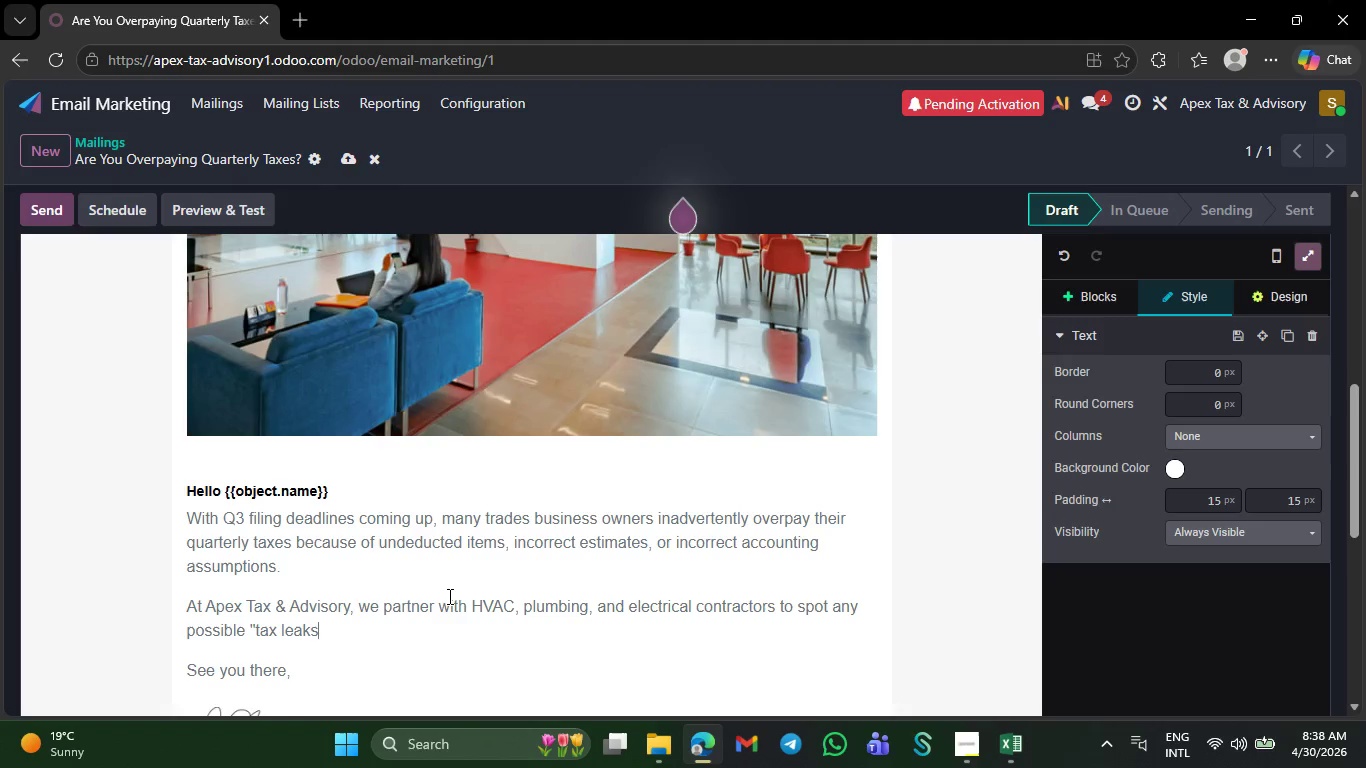 
left_click([372, 626])
 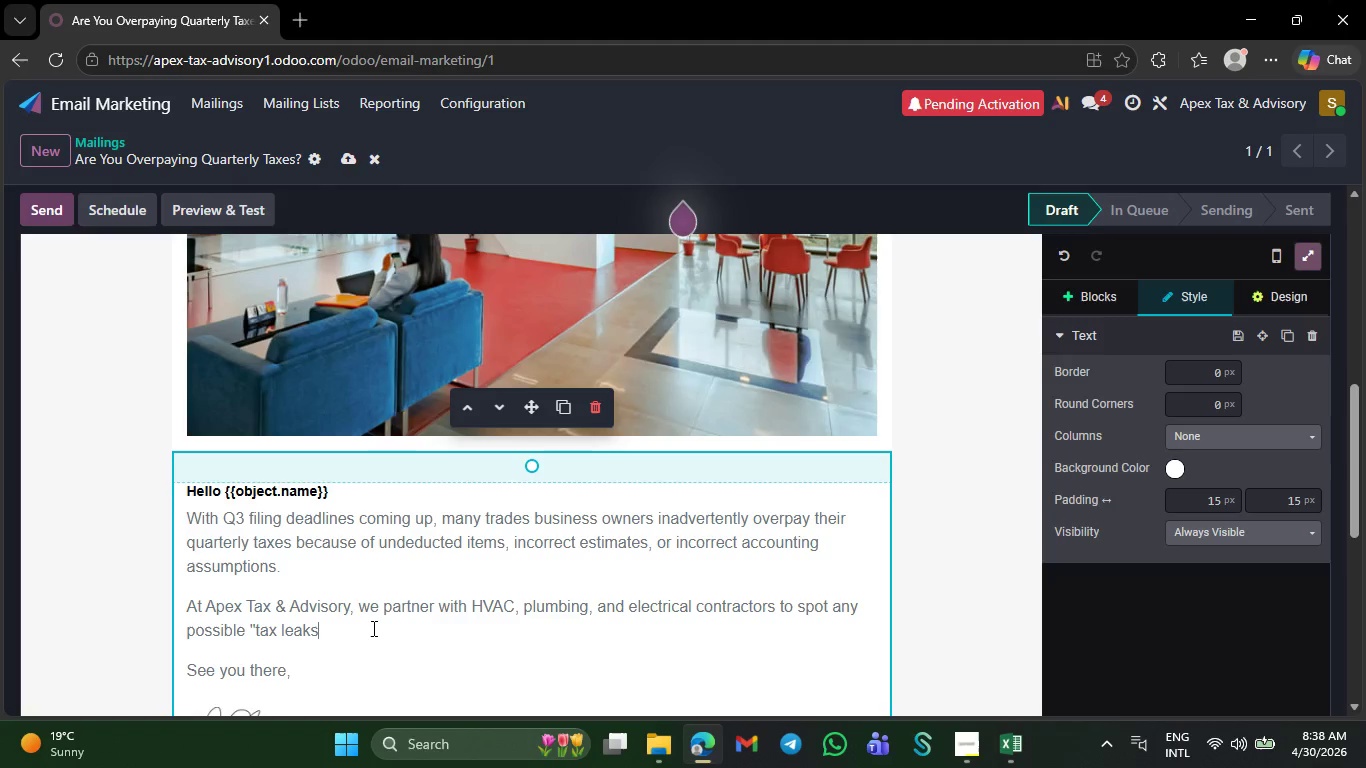 
key(Space)
 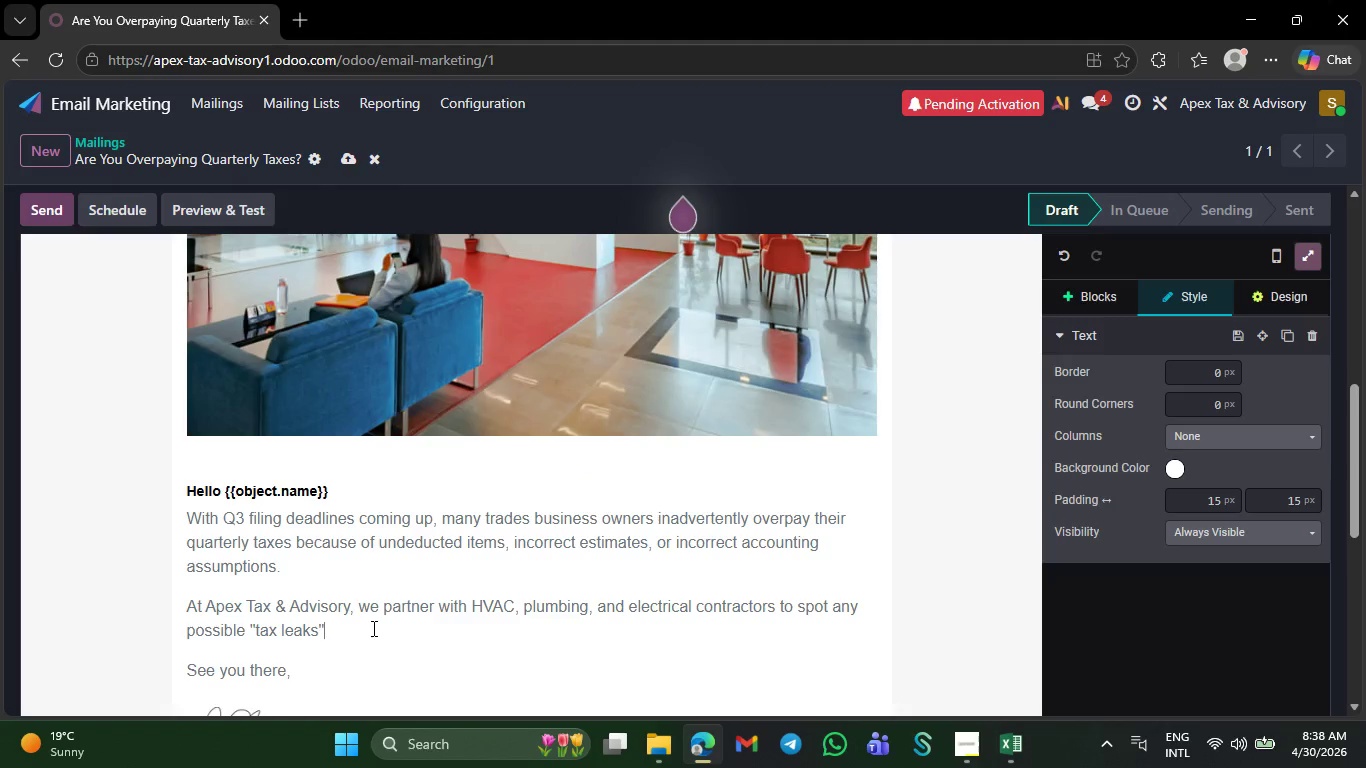 
key(Space)
 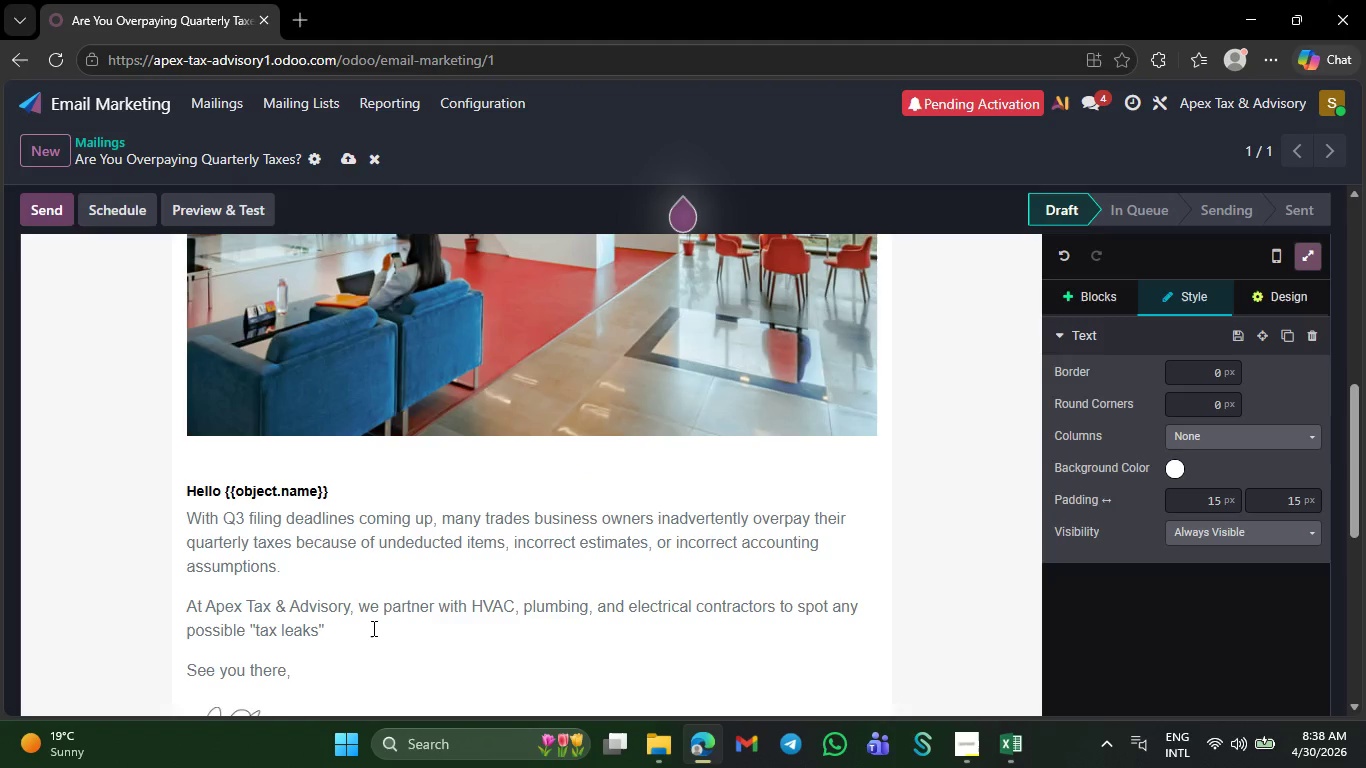 
type(before )
 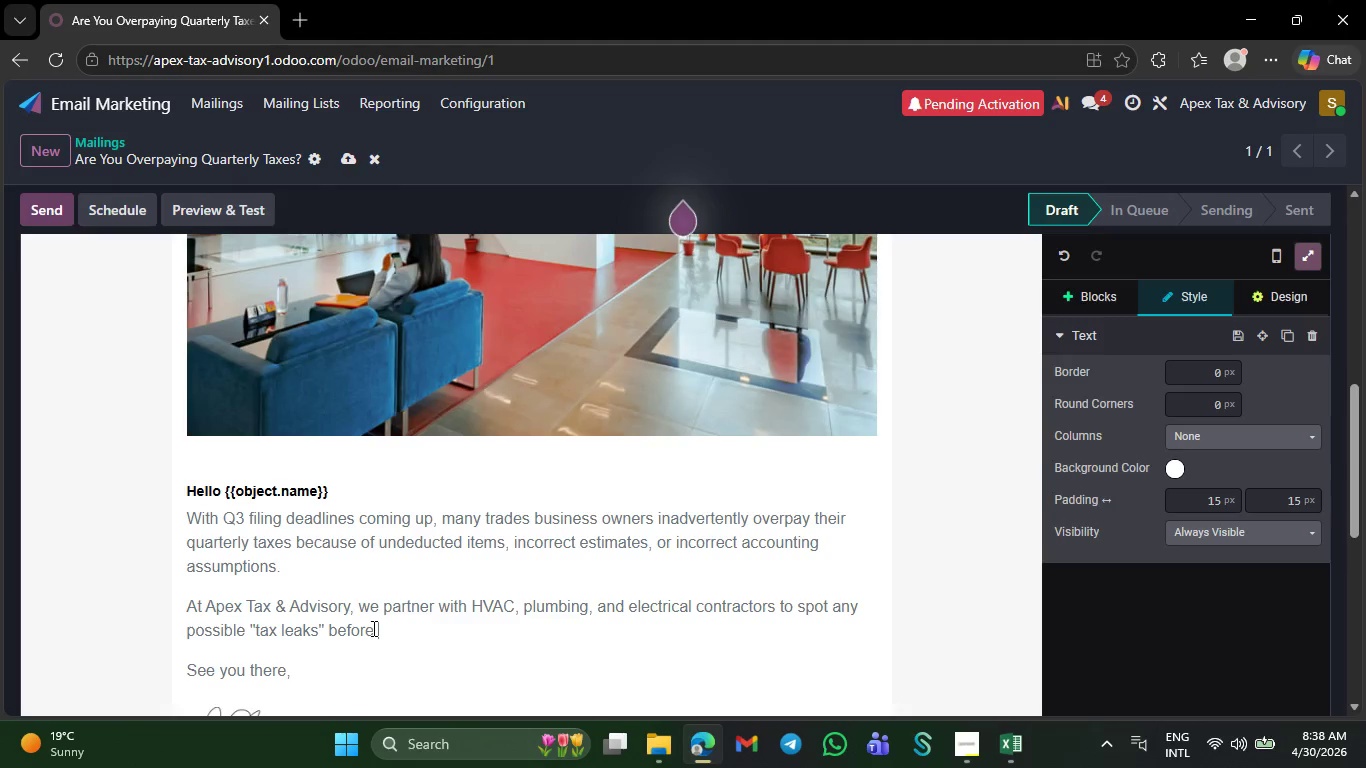 
type(they affect your )
 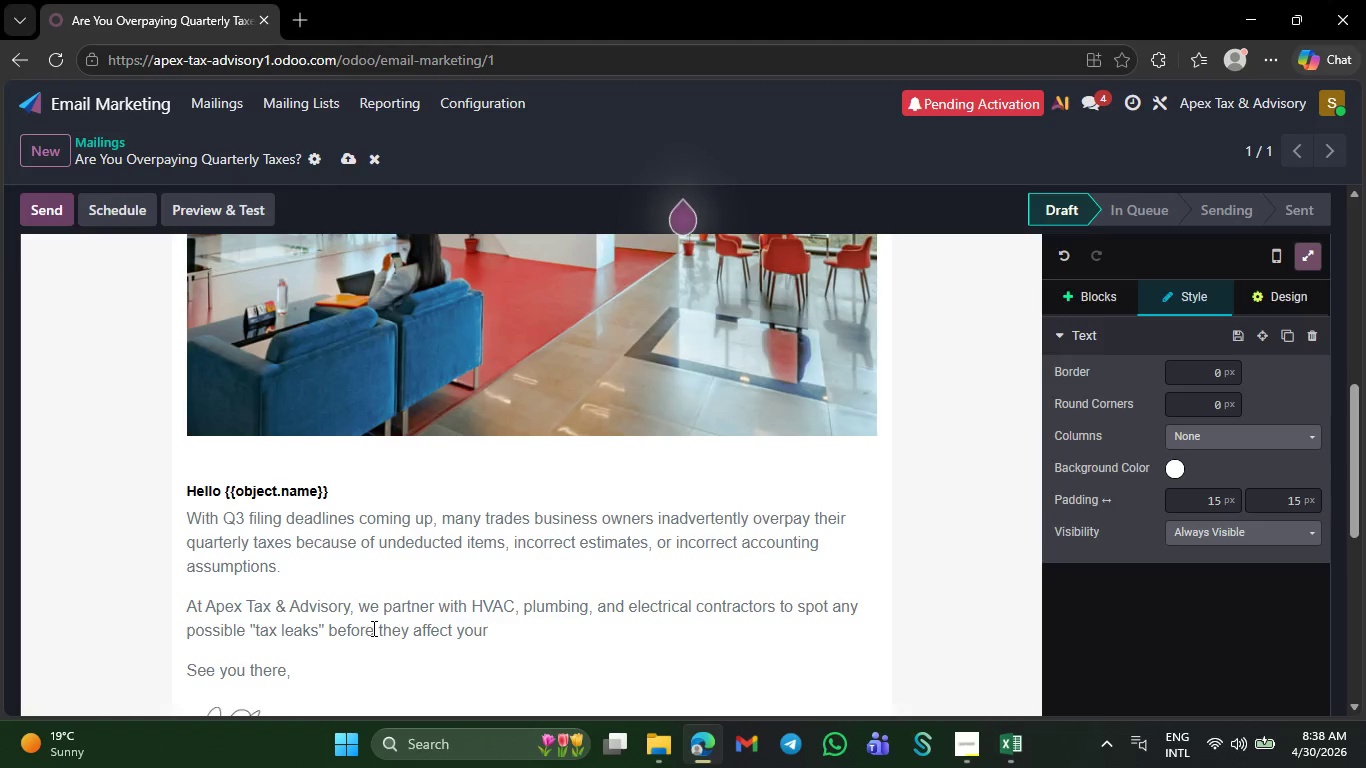 
type(bottom line at year end.)
 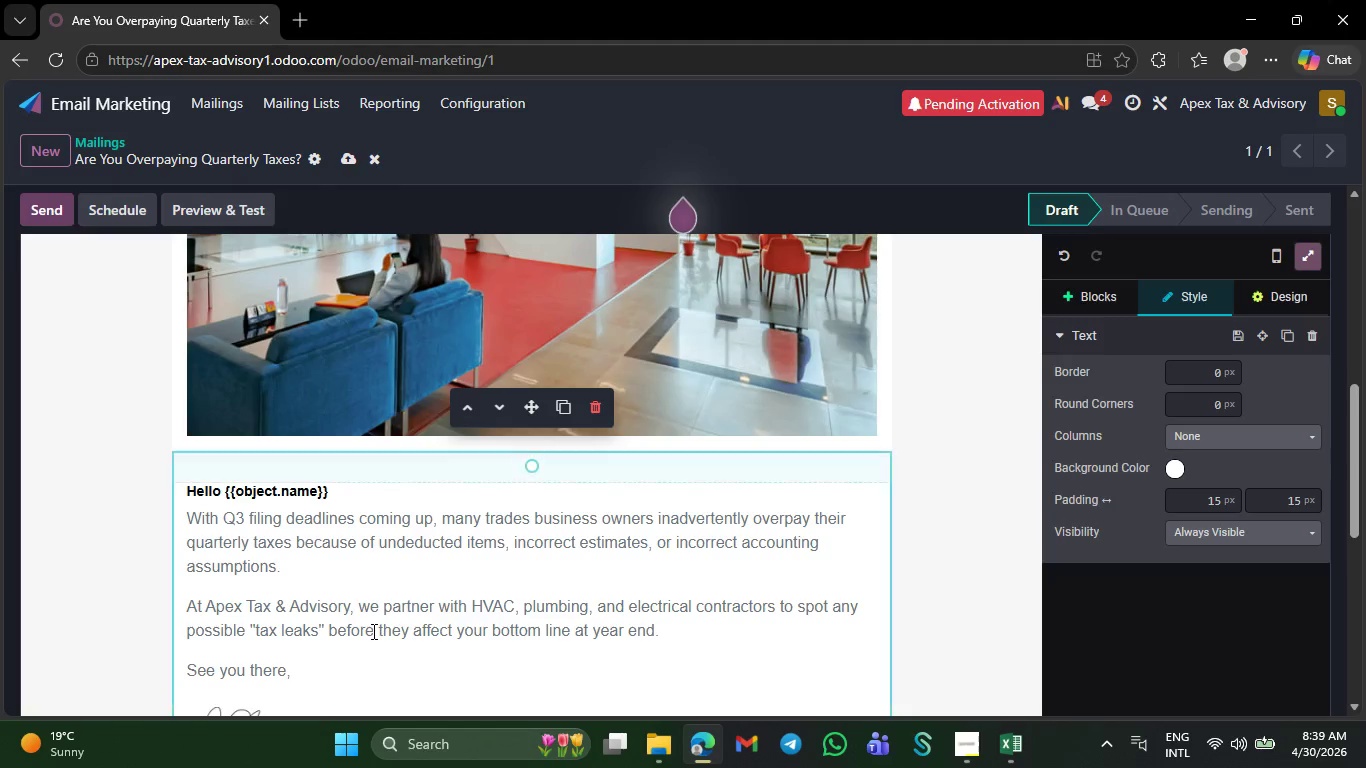 
key(NumpadEnter)
type(A quick assessment may)
 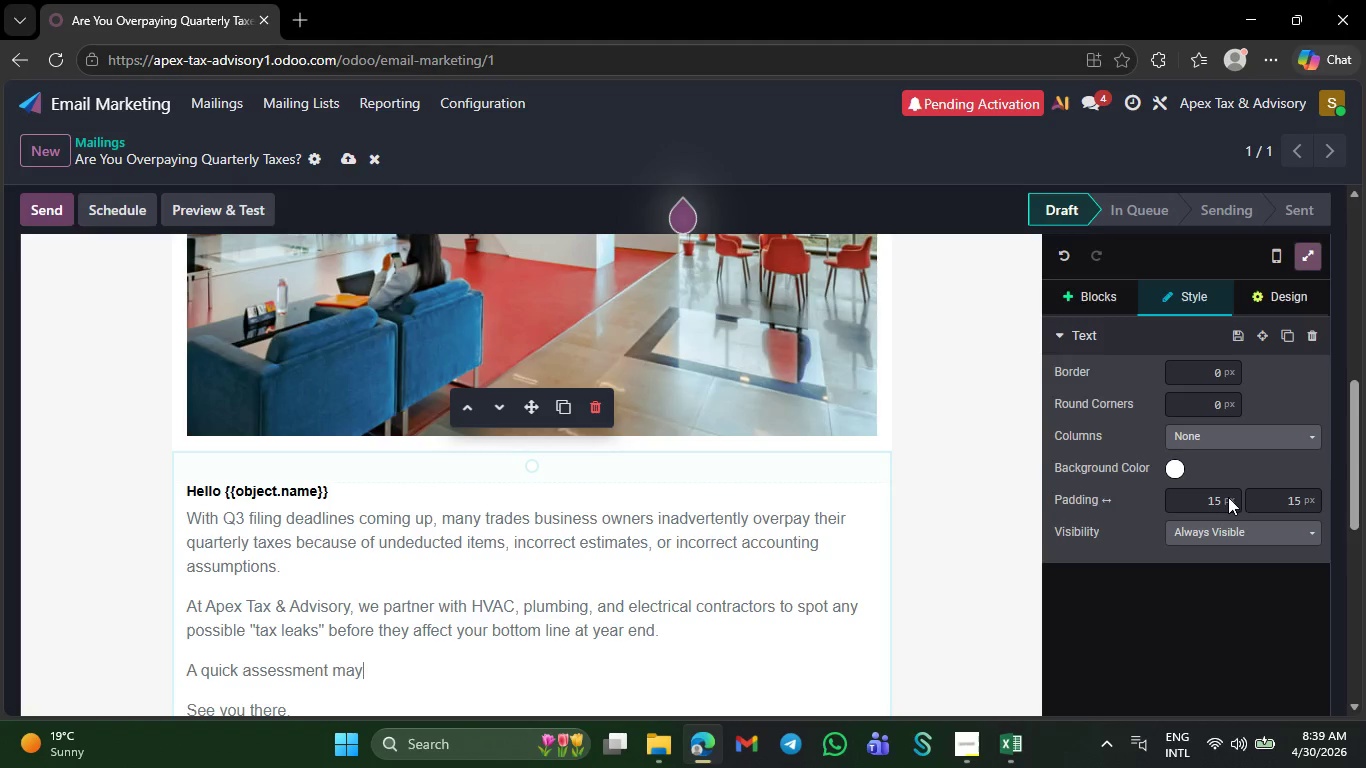 
mouse_move([1249, 720])
 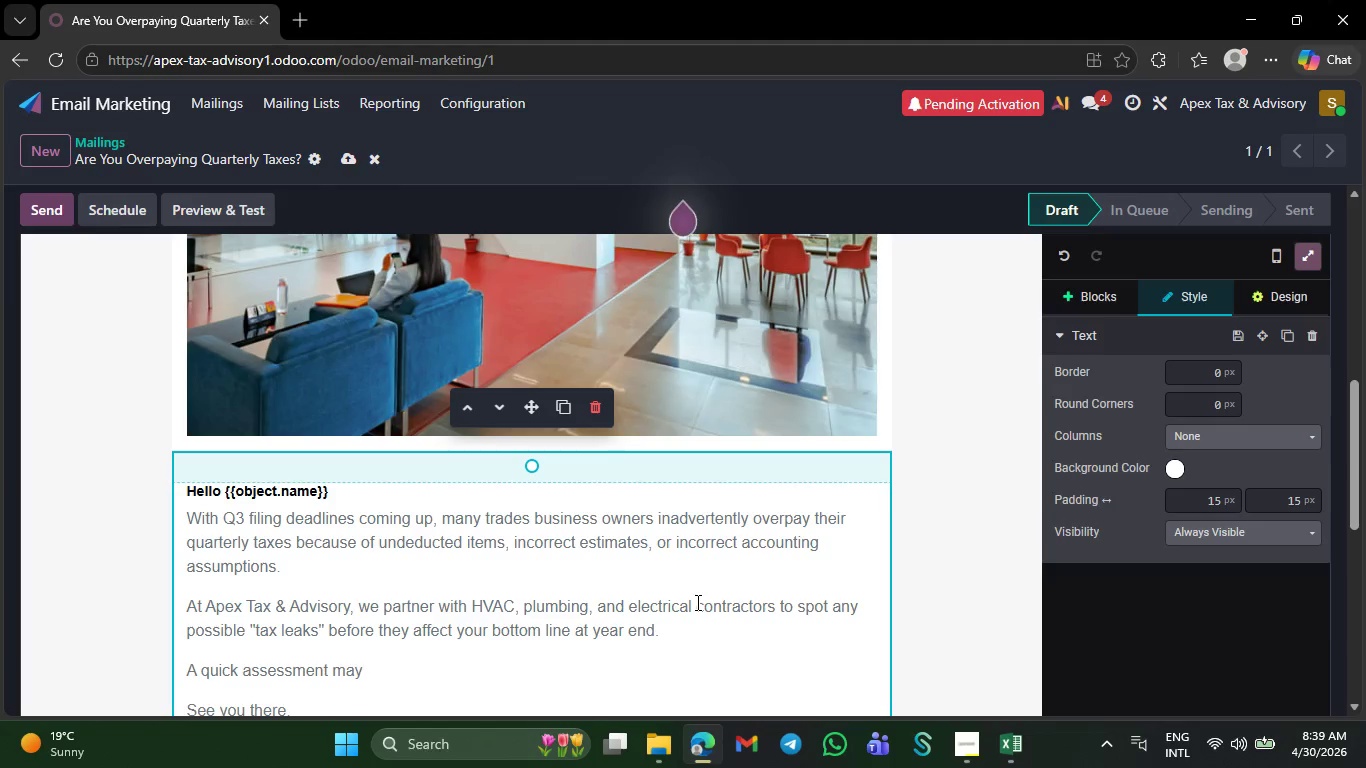 
type( help us discover ways to:)
 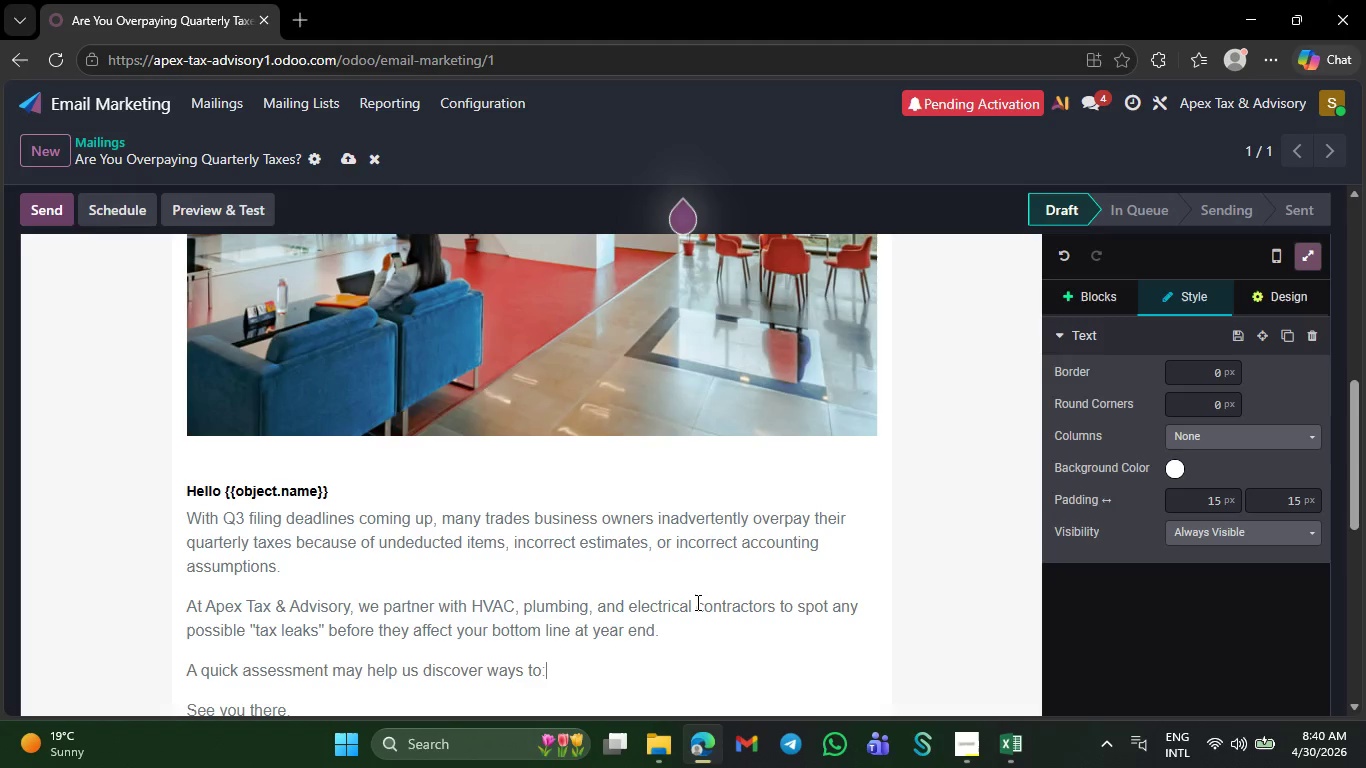 
key(NumpadEnter)
 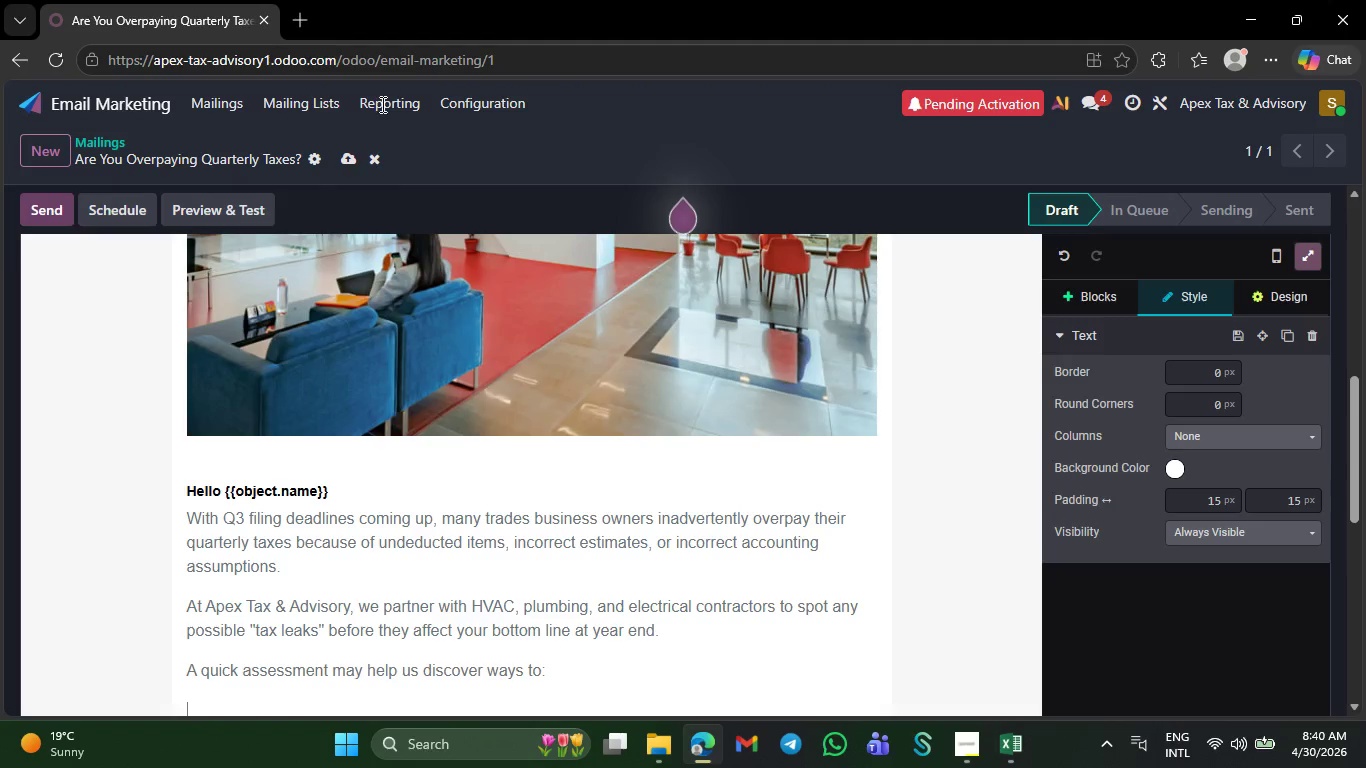 
scroll: coordinate [459, 461], scroll_direction: down, amount: 1.0
 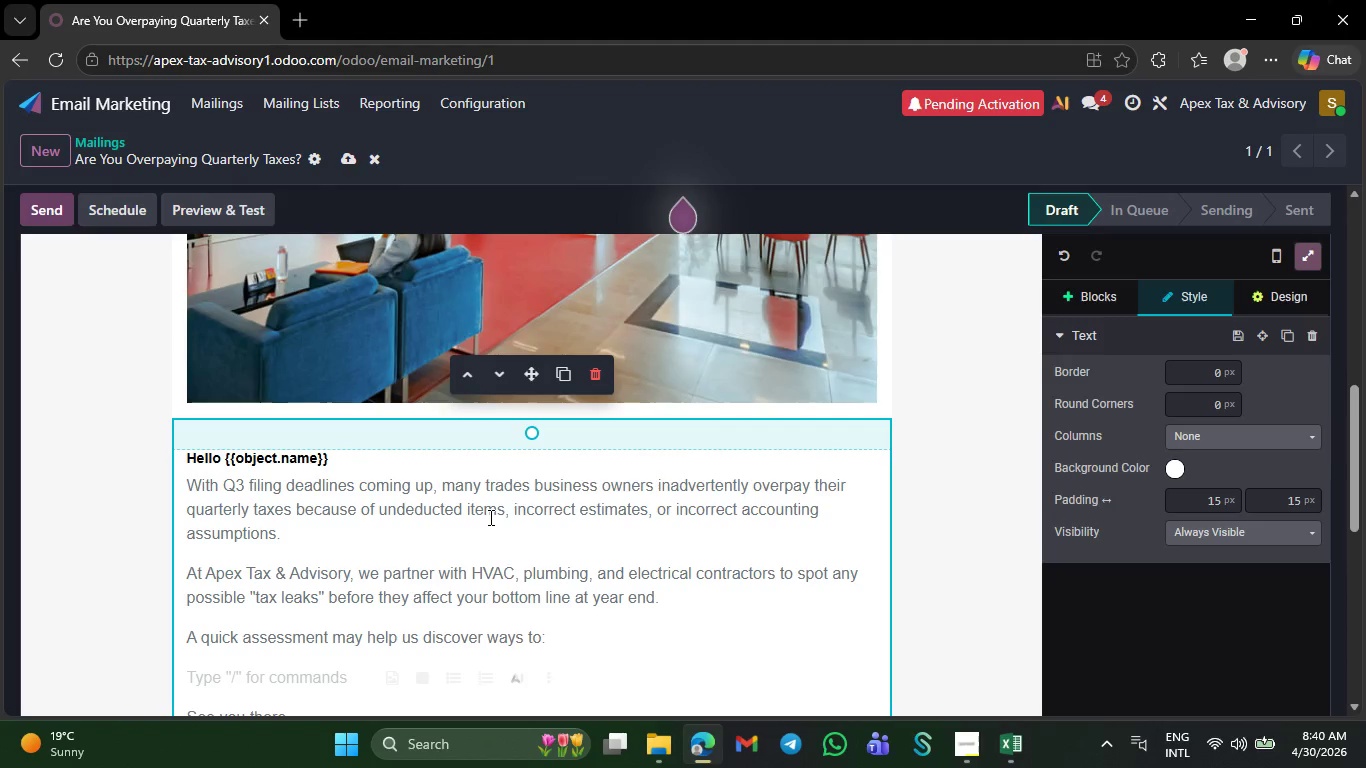 
wait(5.04)
 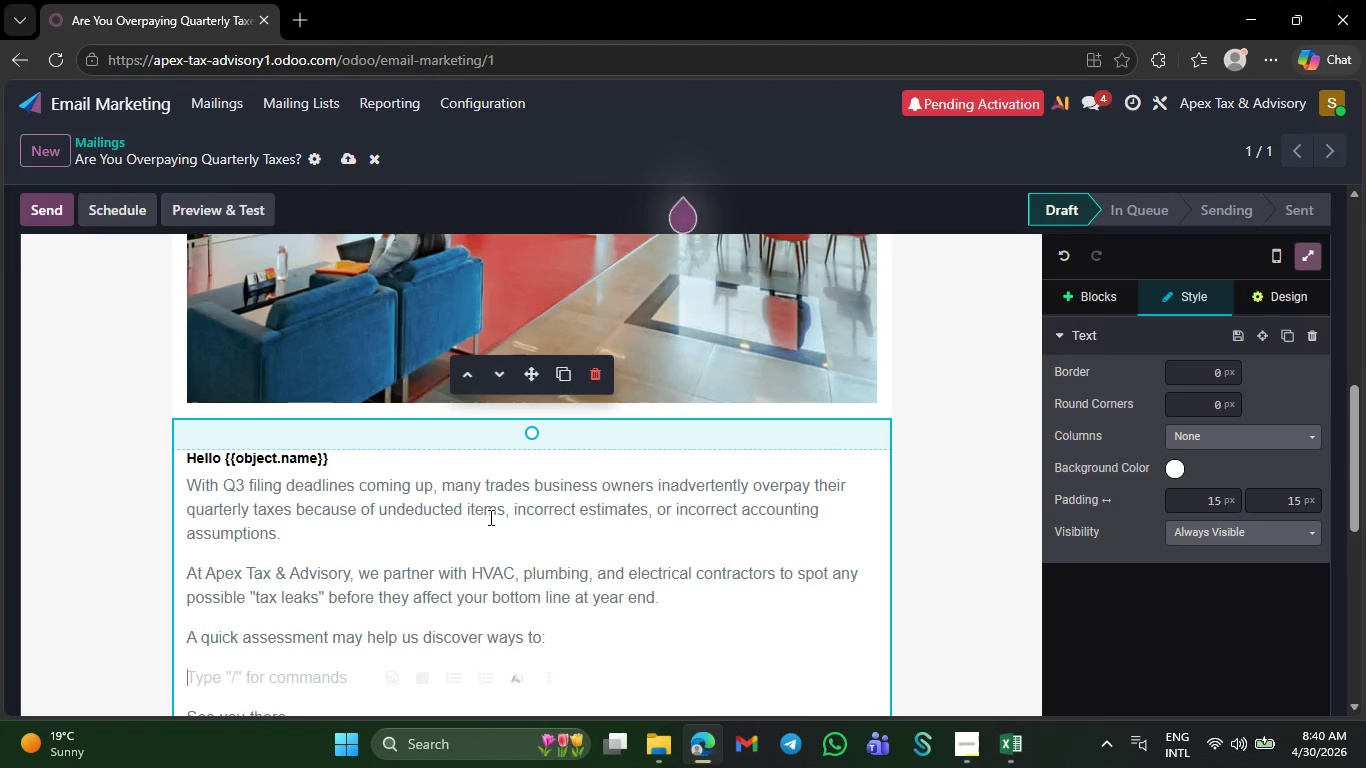 
type(Enhance cash flow proje)
 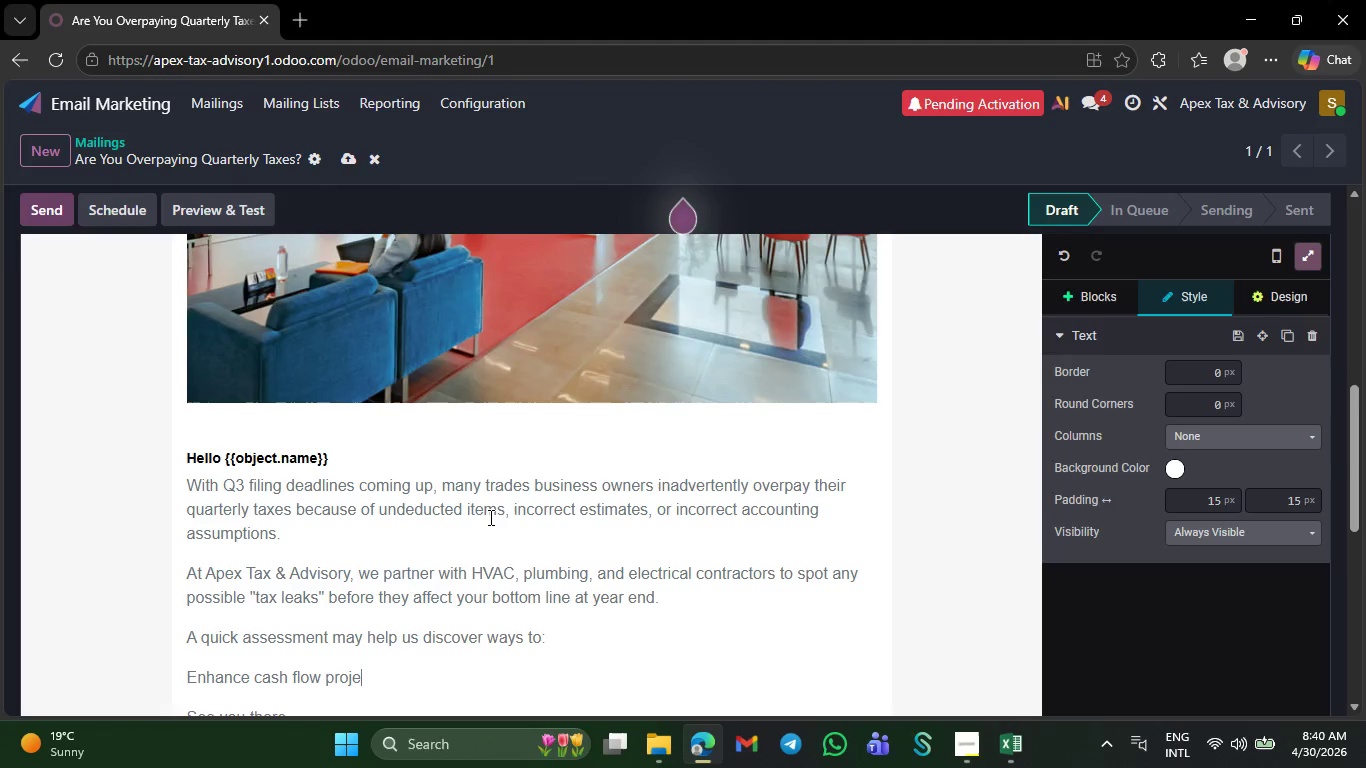 
type(ctions)
key(NumpadEnter)
 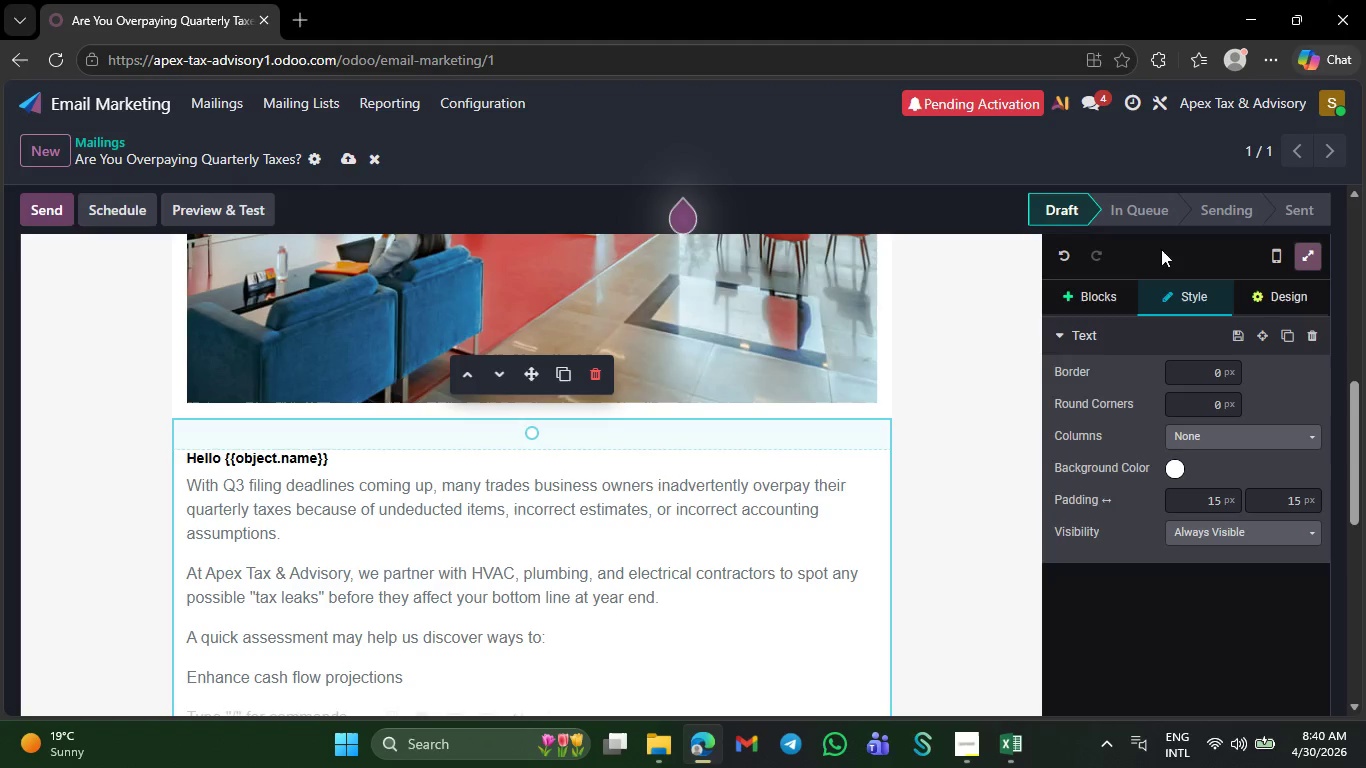 
left_click([1311, 259])
 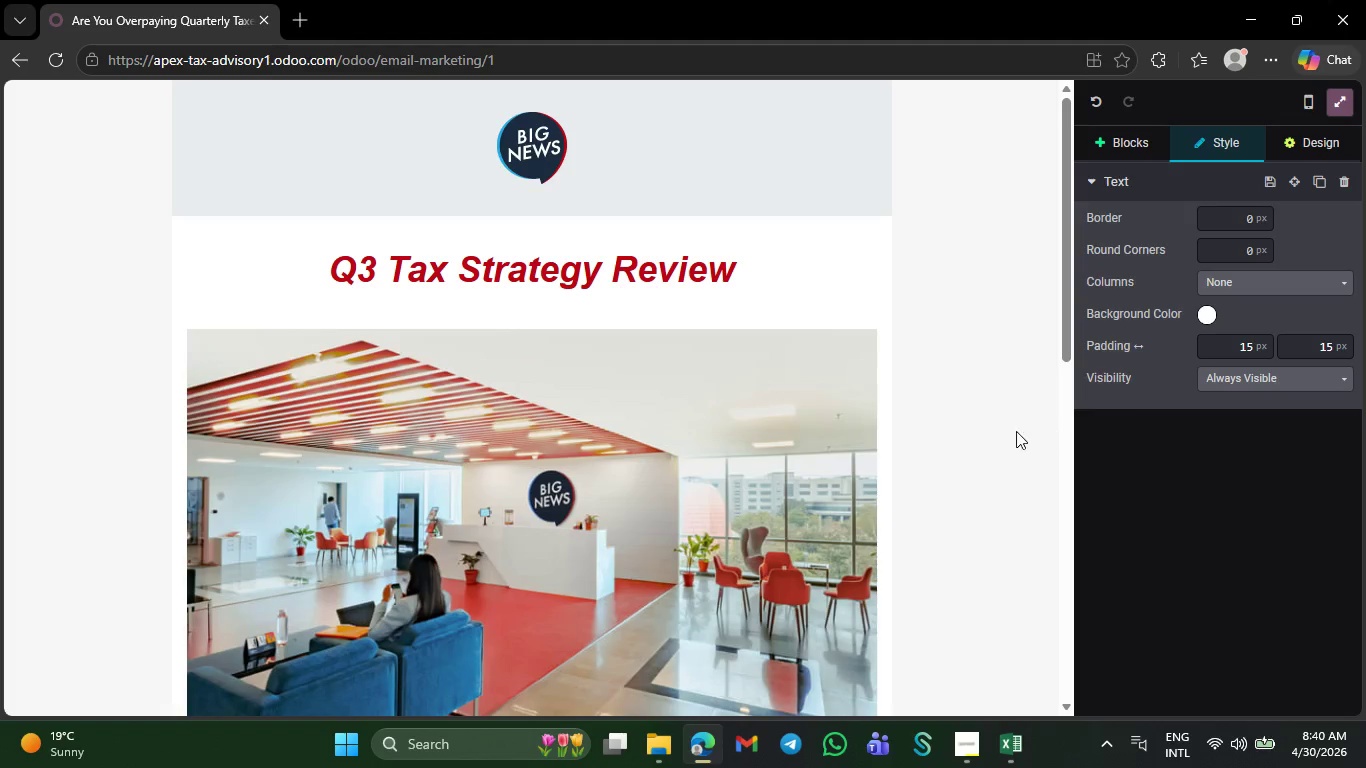 
scroll: coordinate [754, 562], scroll_direction: down, amount: 16.0
 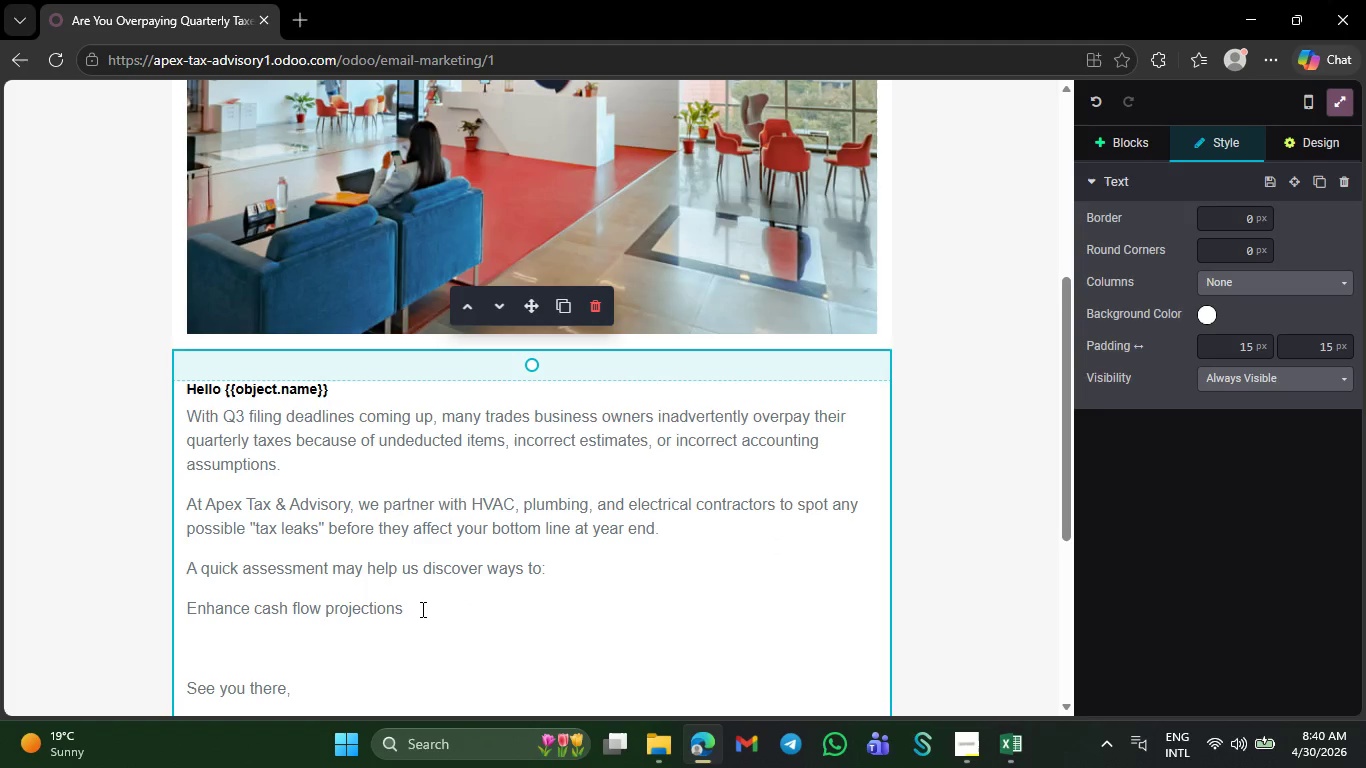 
key(NumpadEnter)
type(Revic)
key(Backspace)
type(se your tax estimate )
 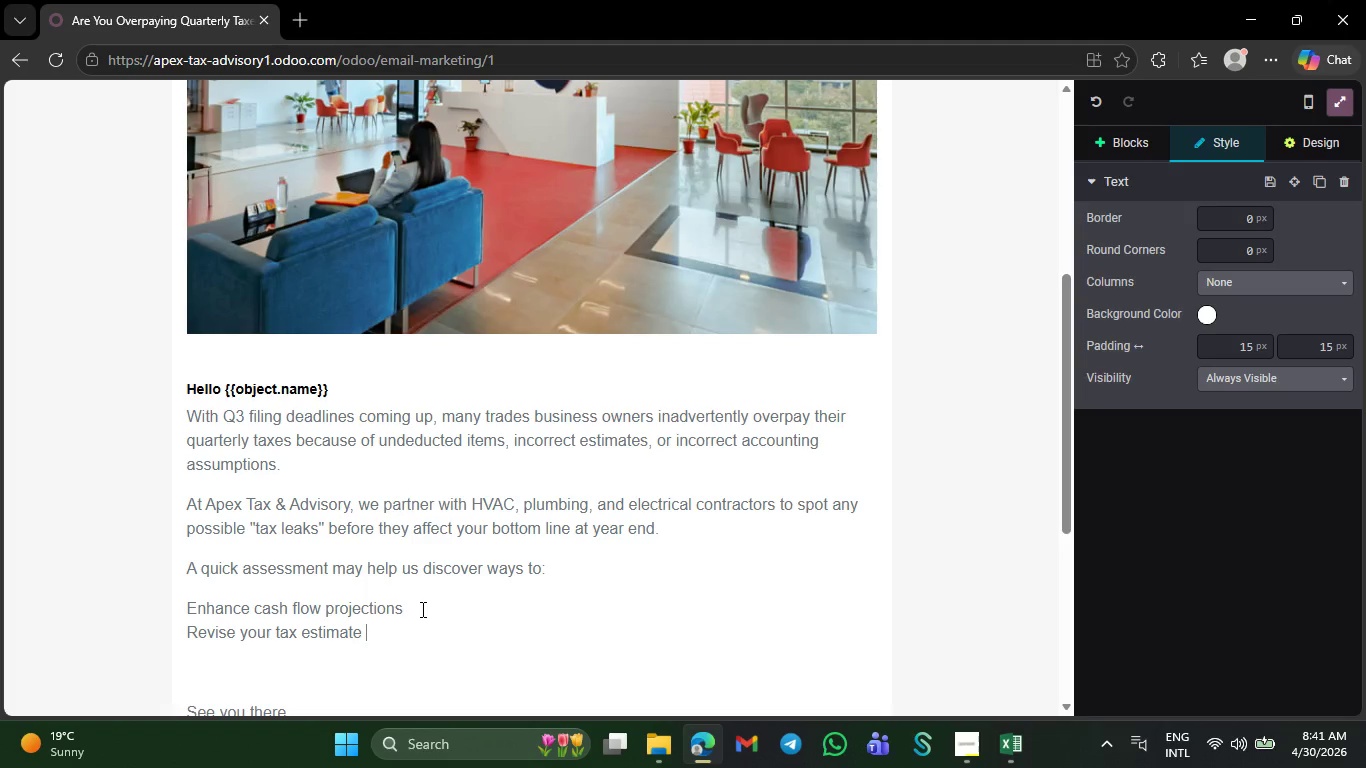 
type(payments )
 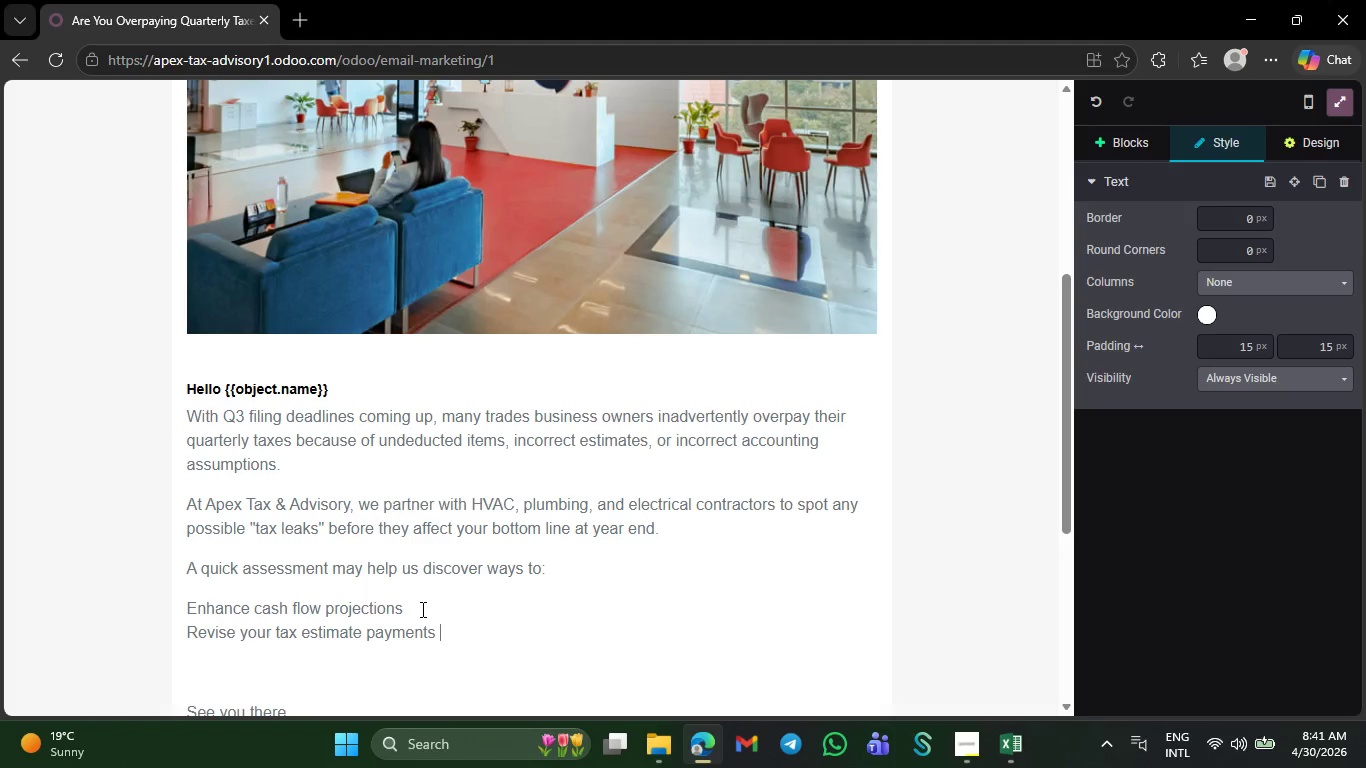 
key(NumpadEnter)
type(d)
key(Backspace)
type(Dis)
 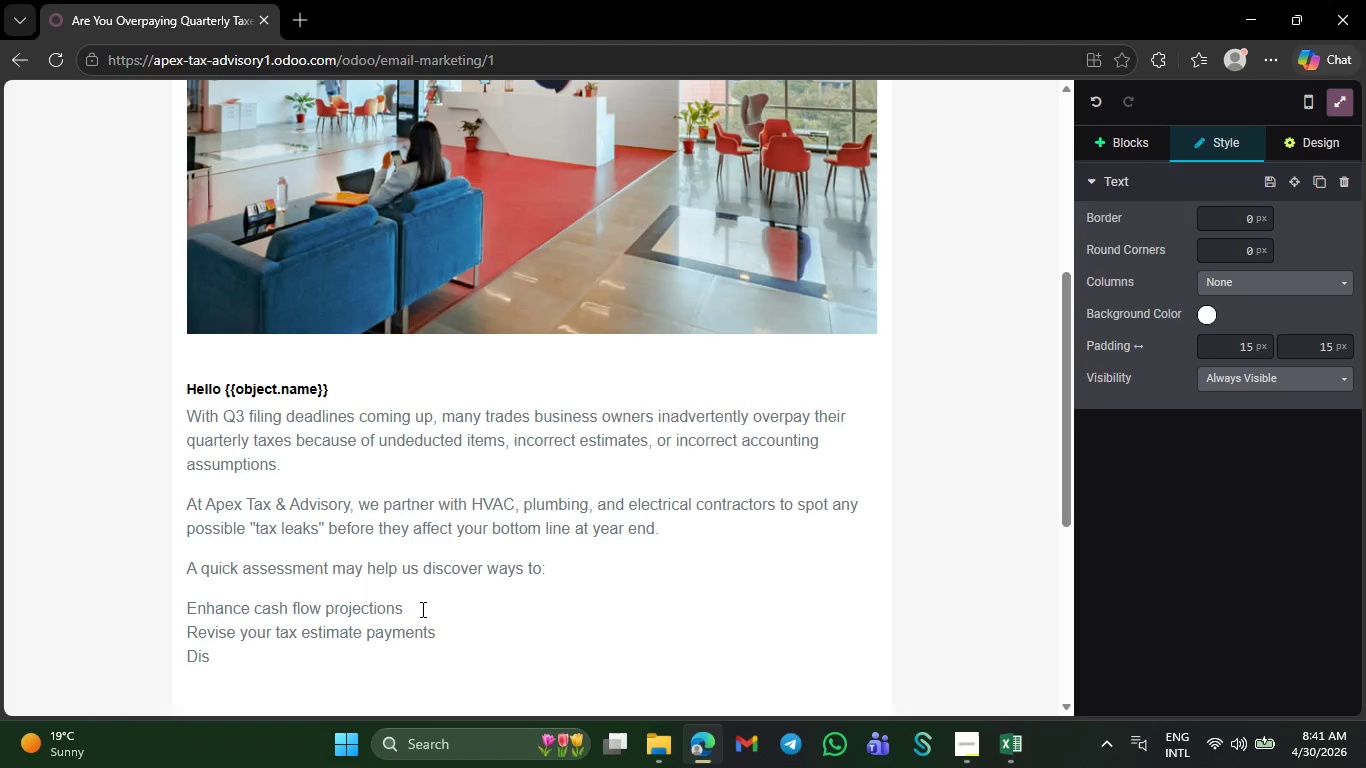 
type(cover deductions )
 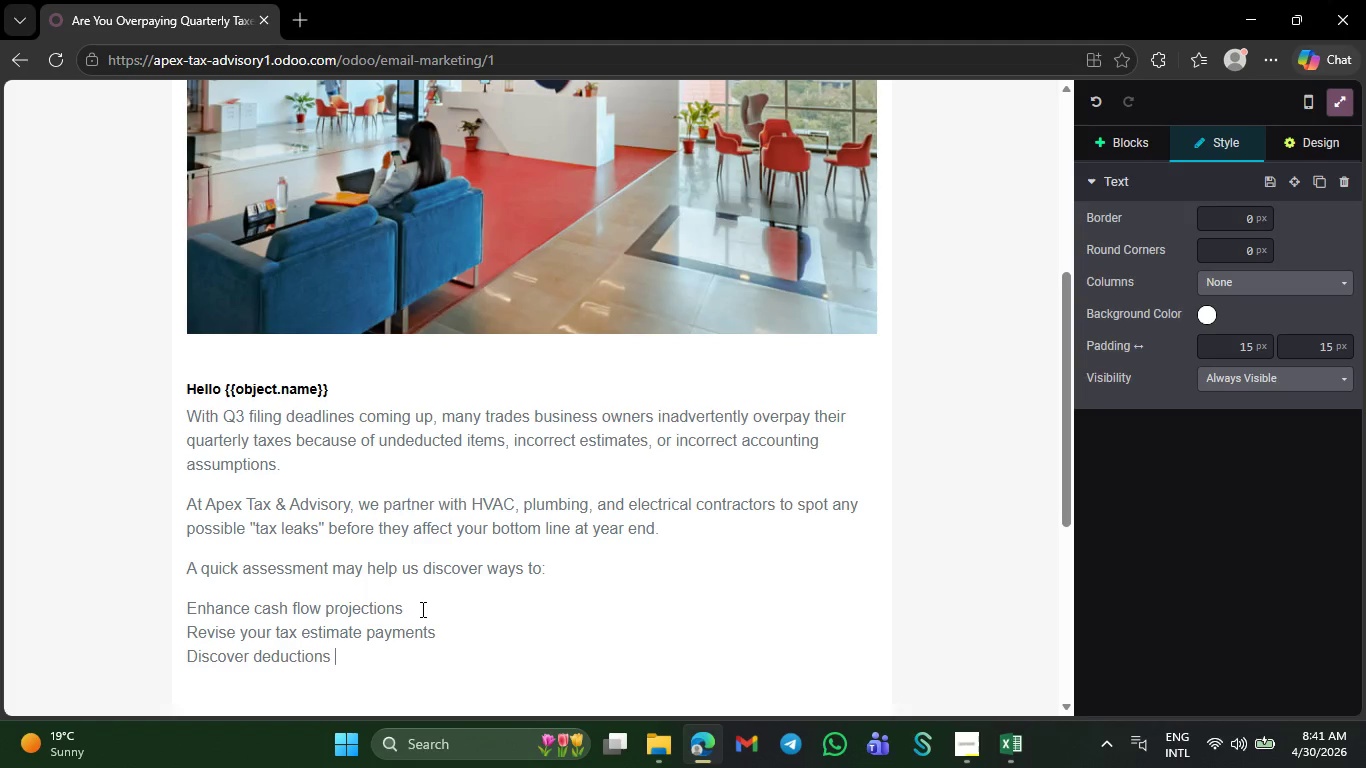 
type(you may have overlooked)
 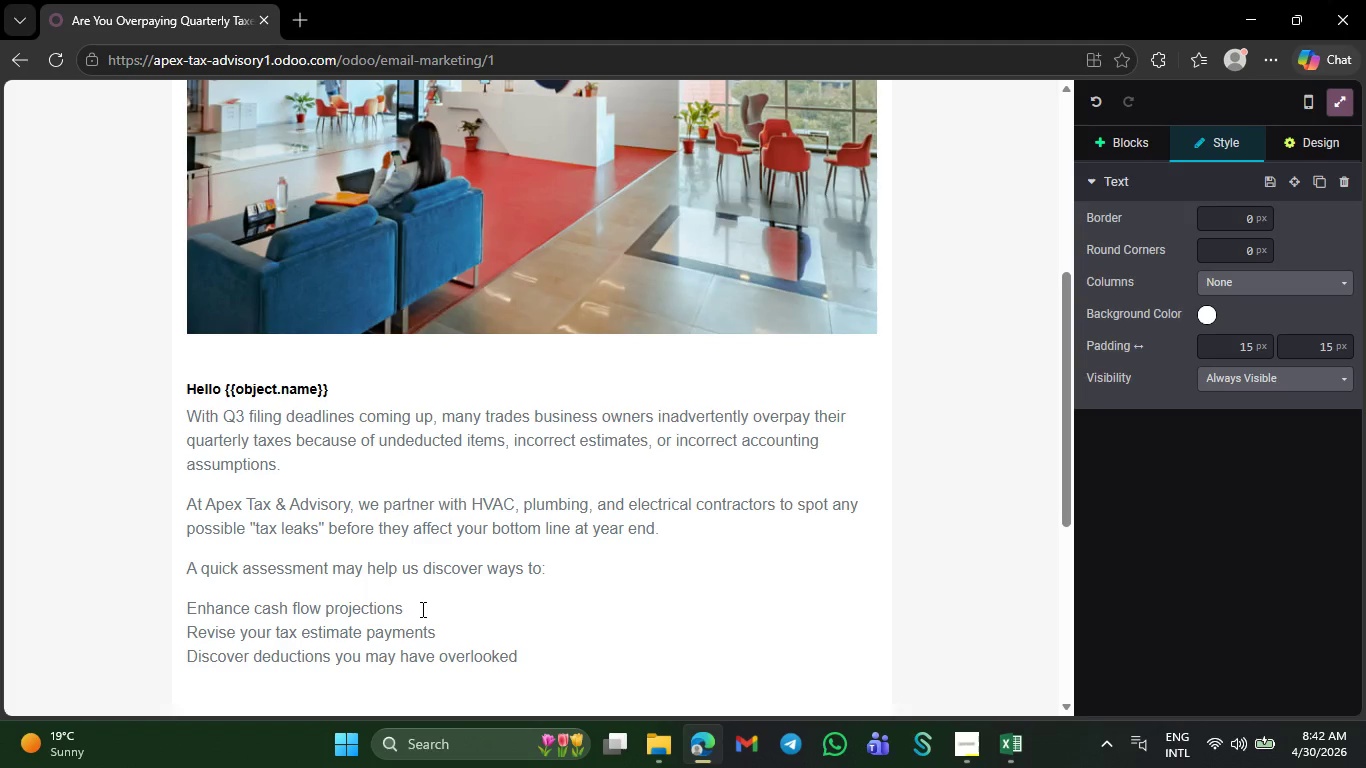 
wait(5.3)
 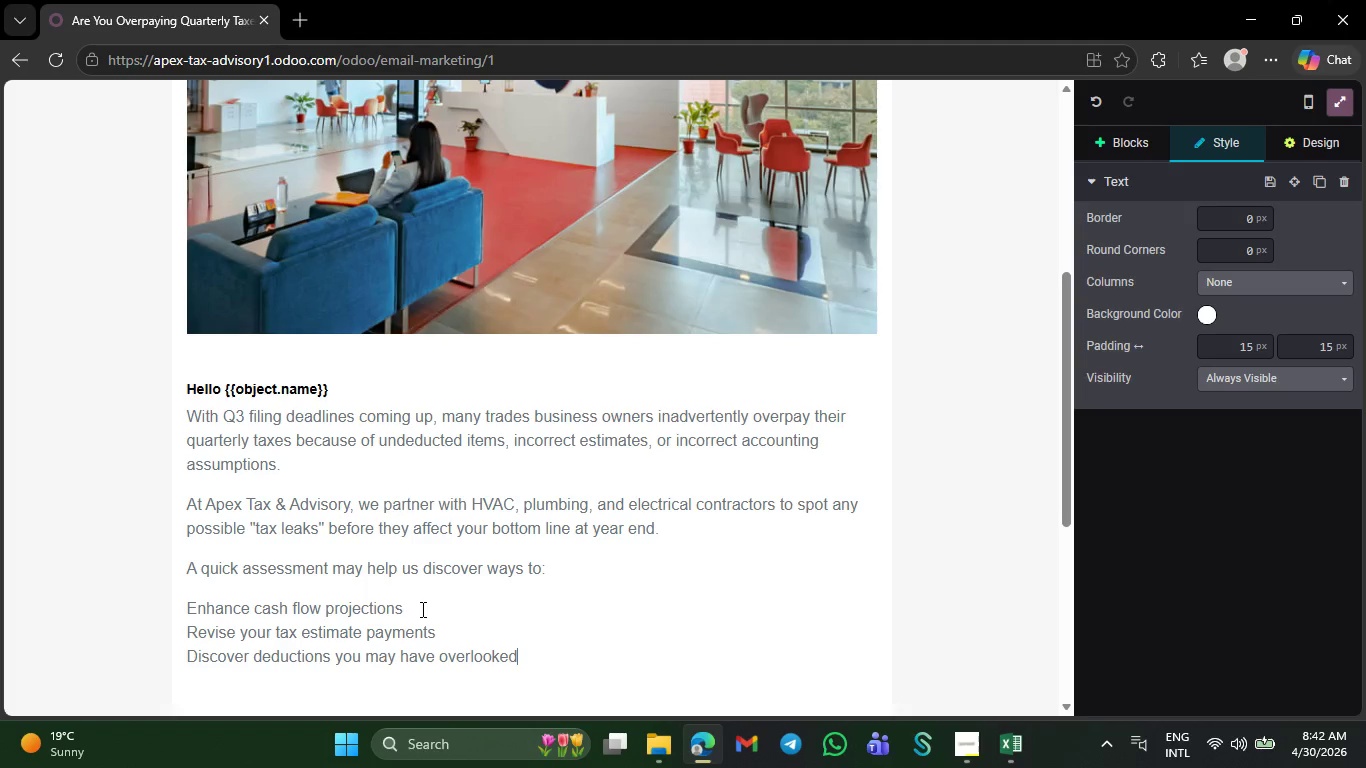 
key(NumpadEnter)
type(Avoid excess)
 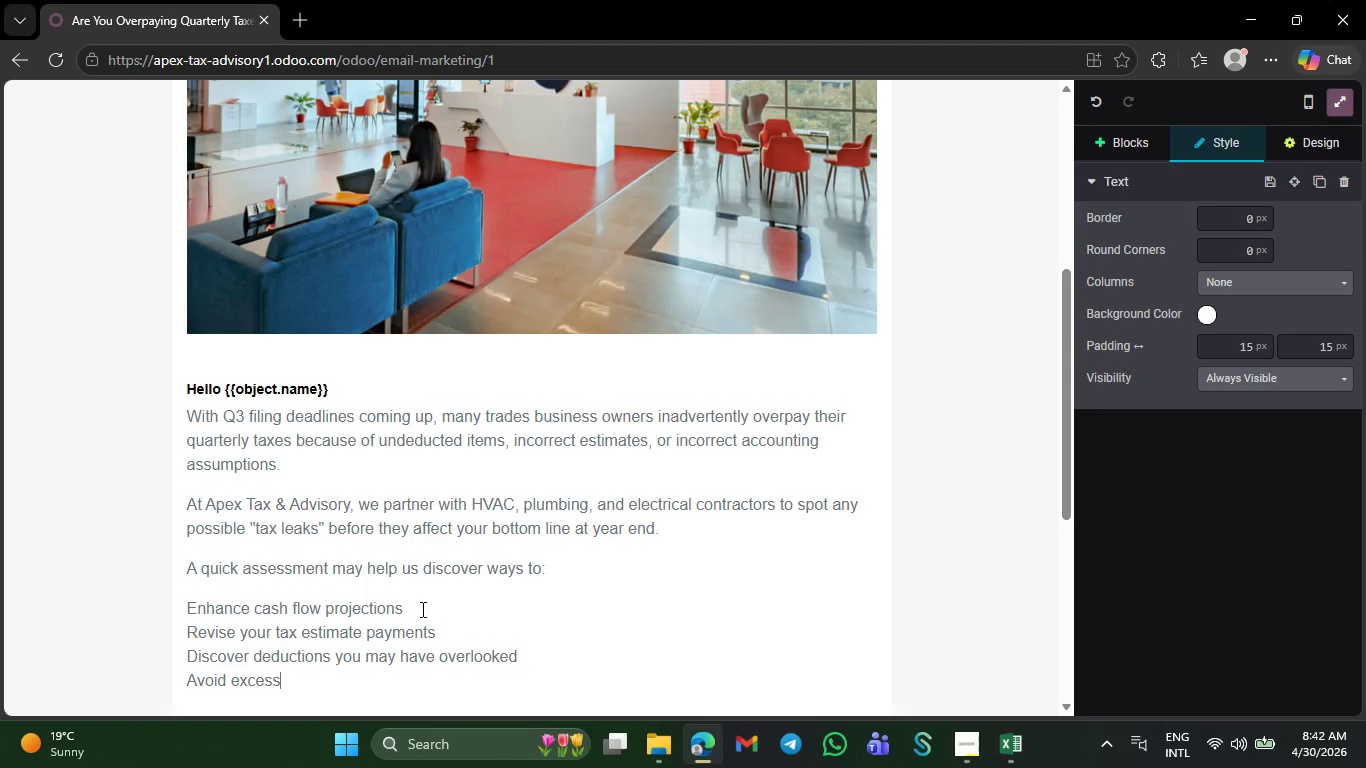 
type(ive ta)
 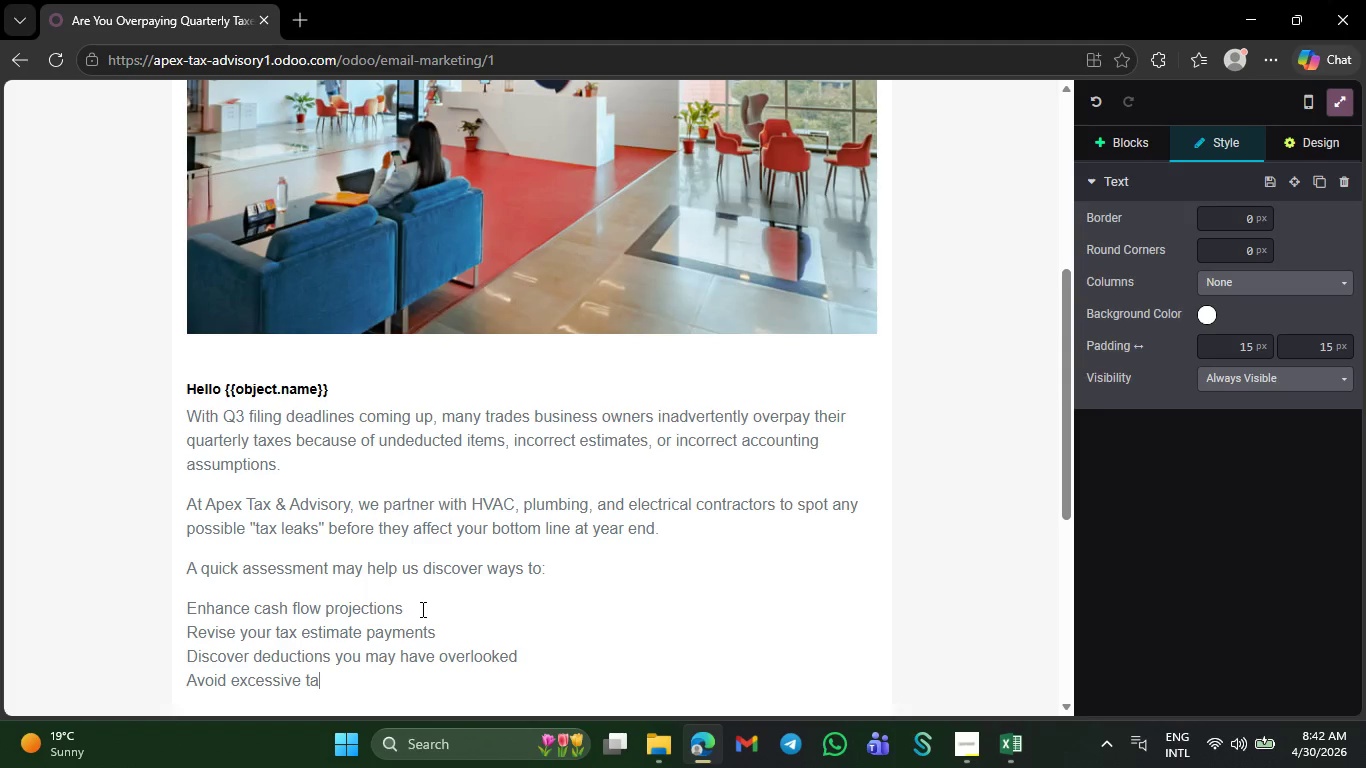 
type(xes)
 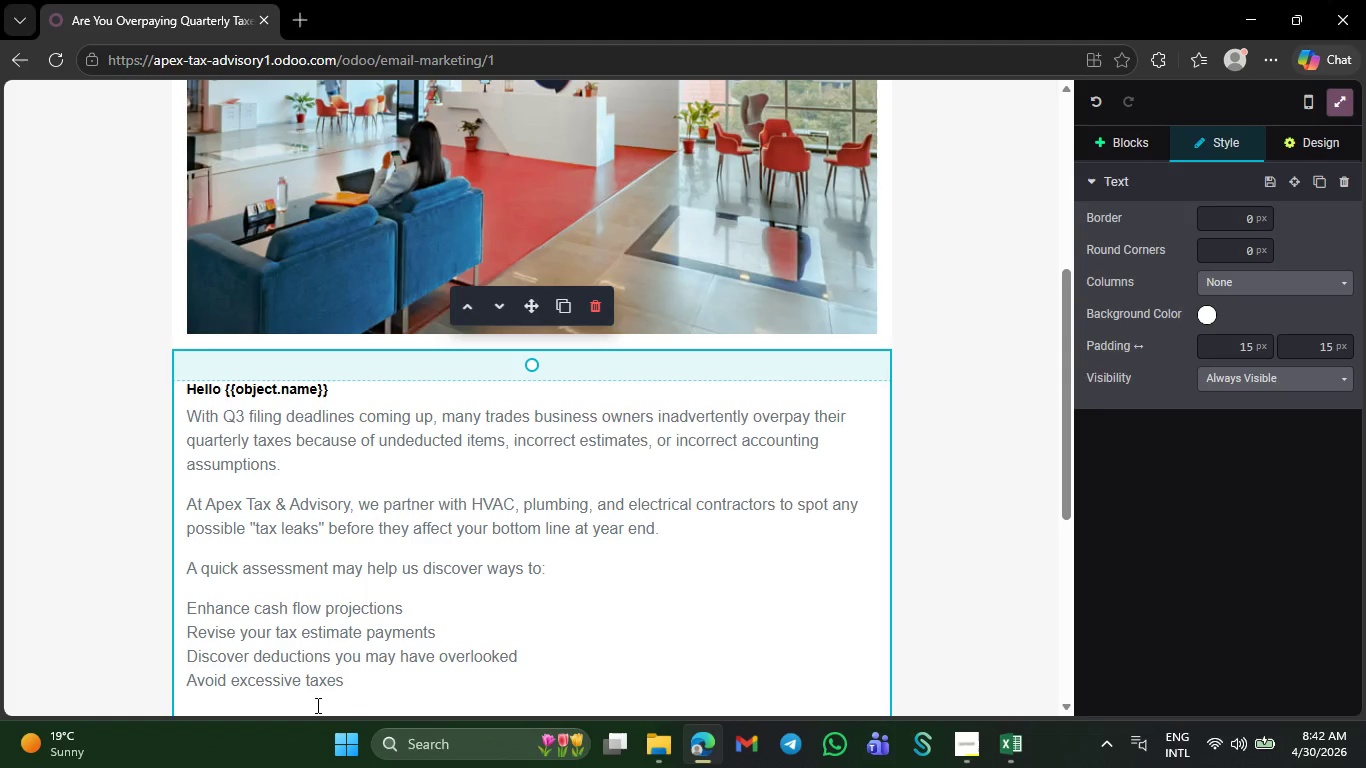 
wait(5.72)
 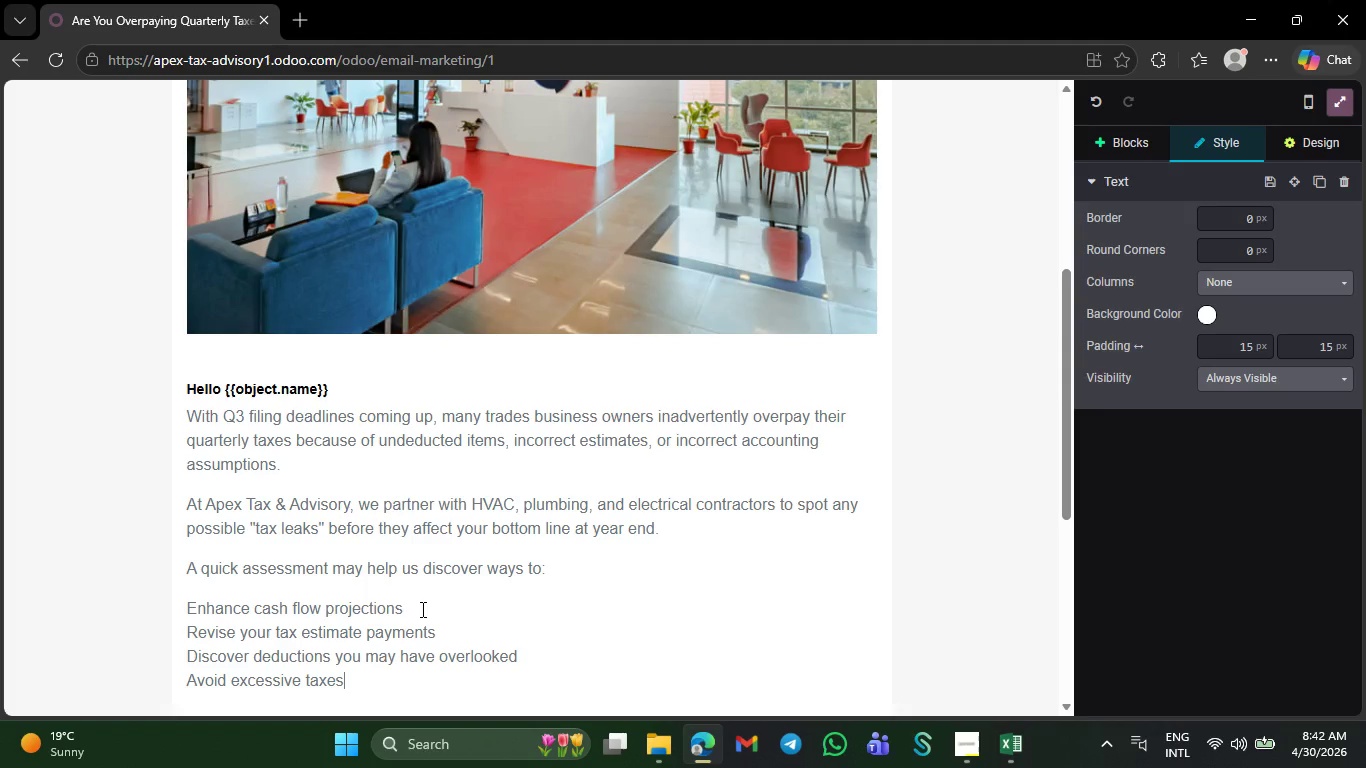 
left_click_drag(start_coordinate=[358, 696], to_coordinate=[181, 600])
 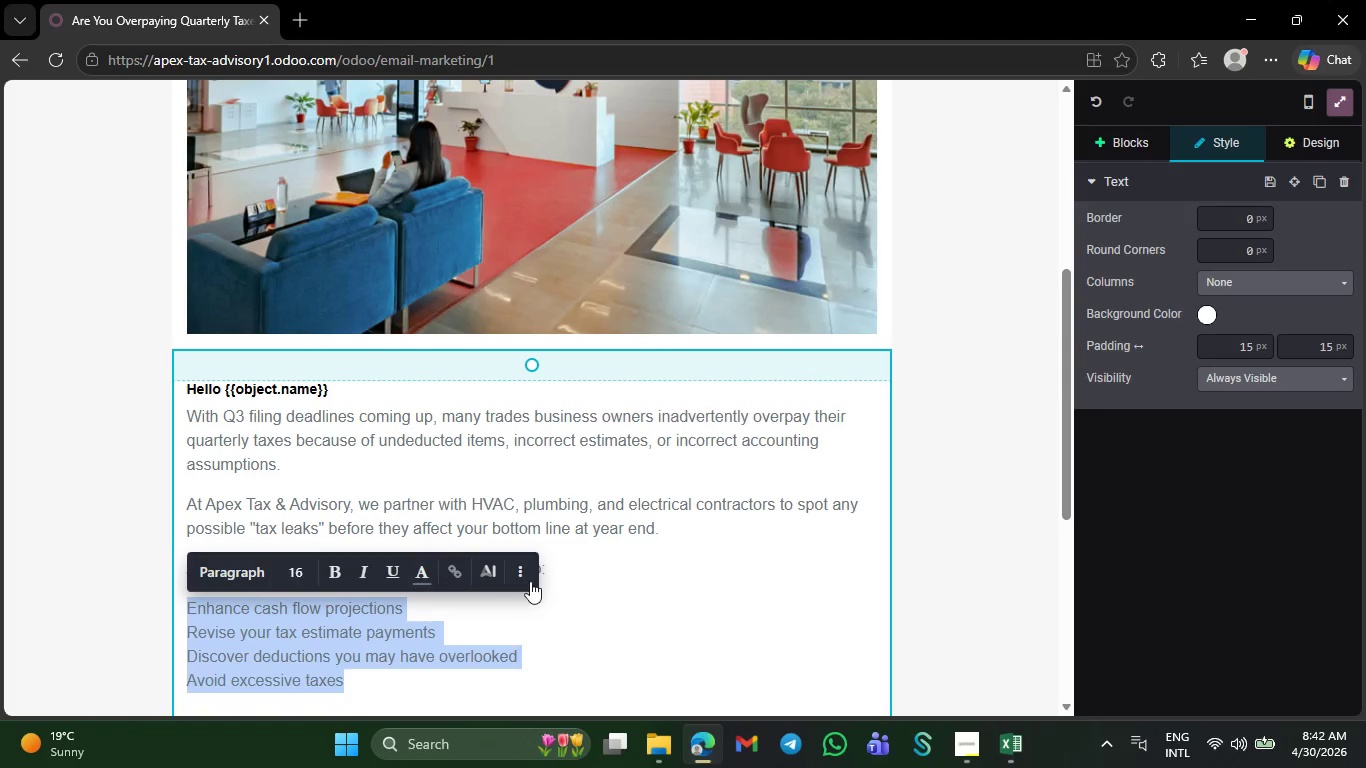 
left_click([520, 572])
 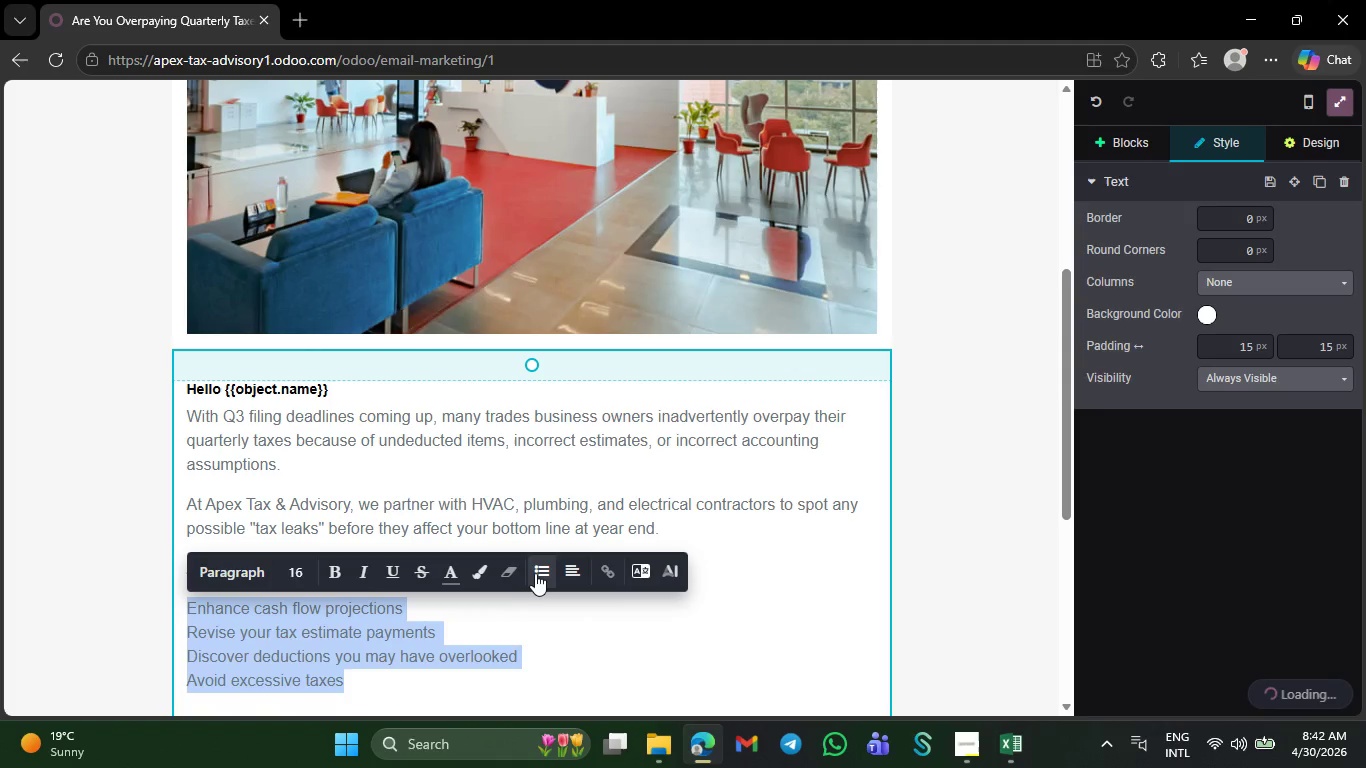 
left_click([535, 573])
 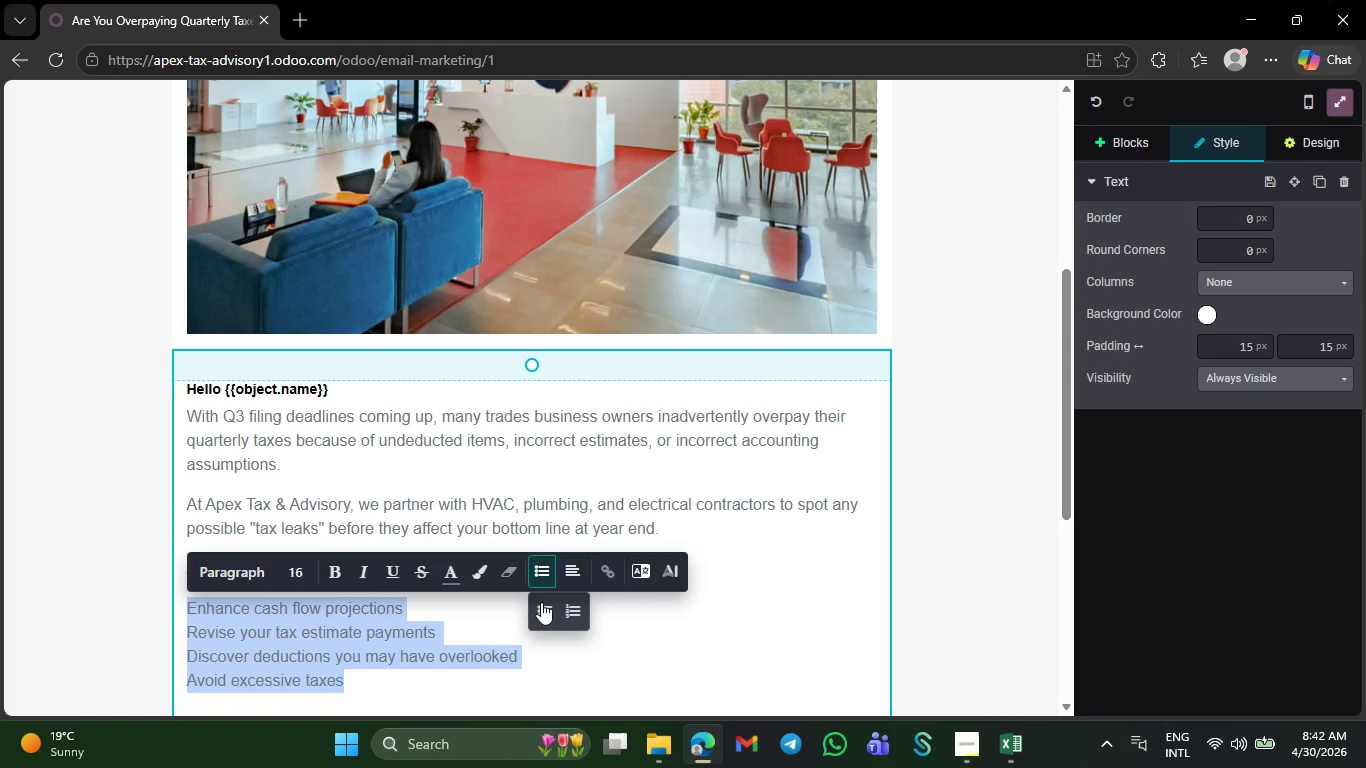 
left_click([540, 603])
 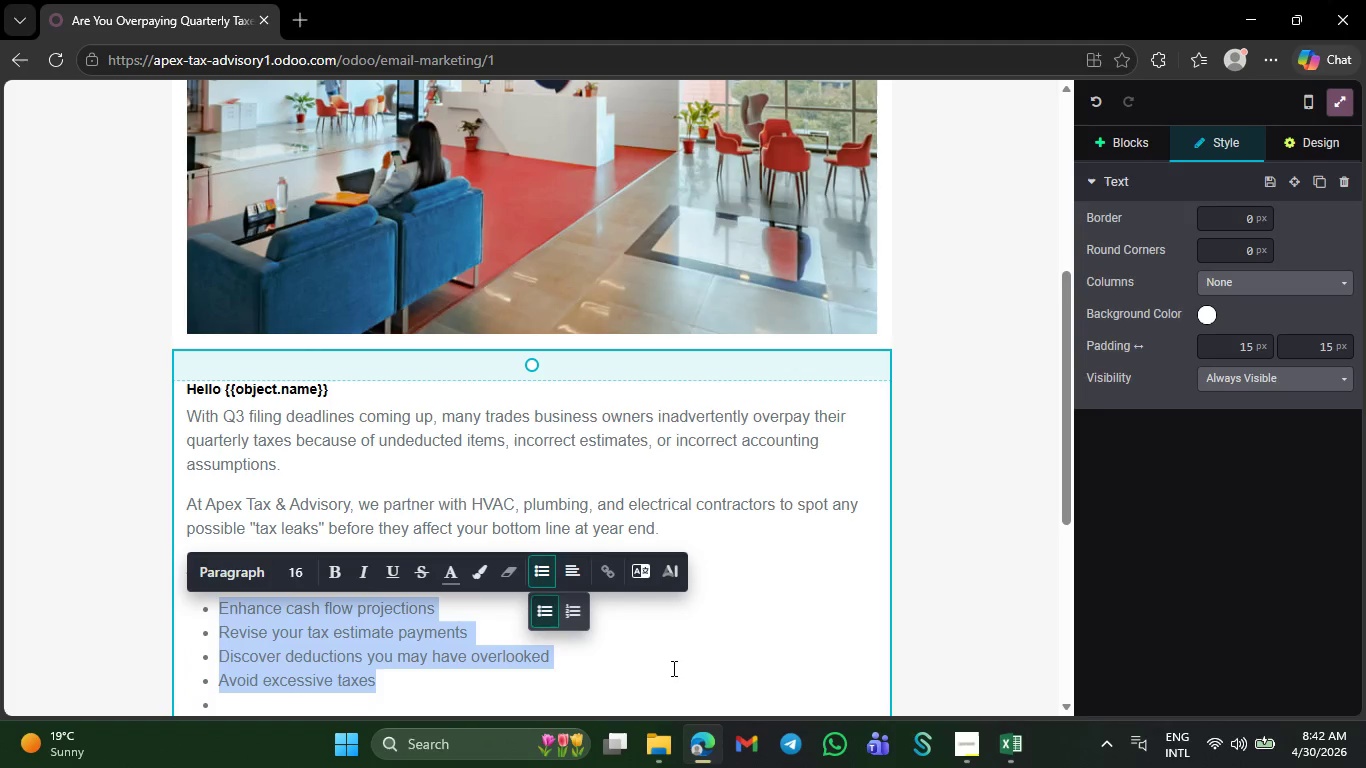 
mouse_move([629, 688])
 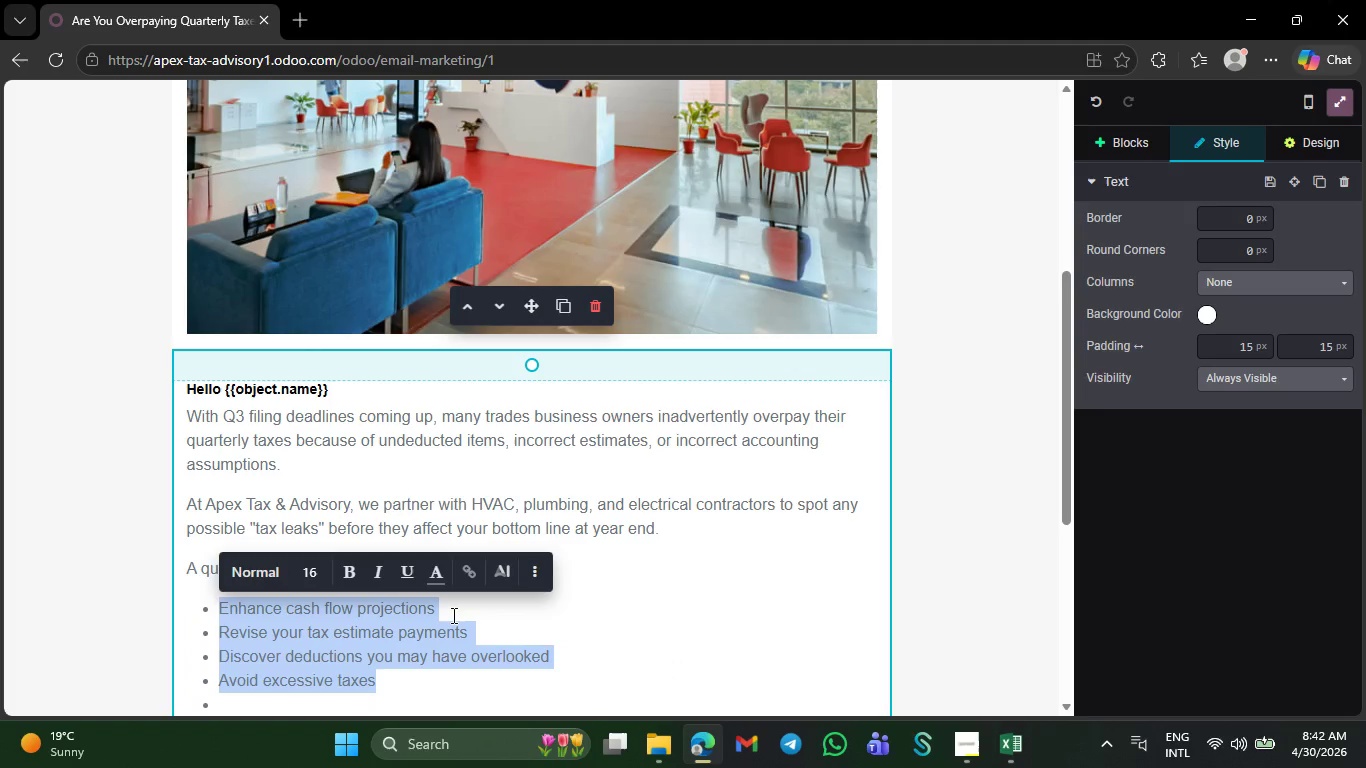 
left_click([296, 615])
 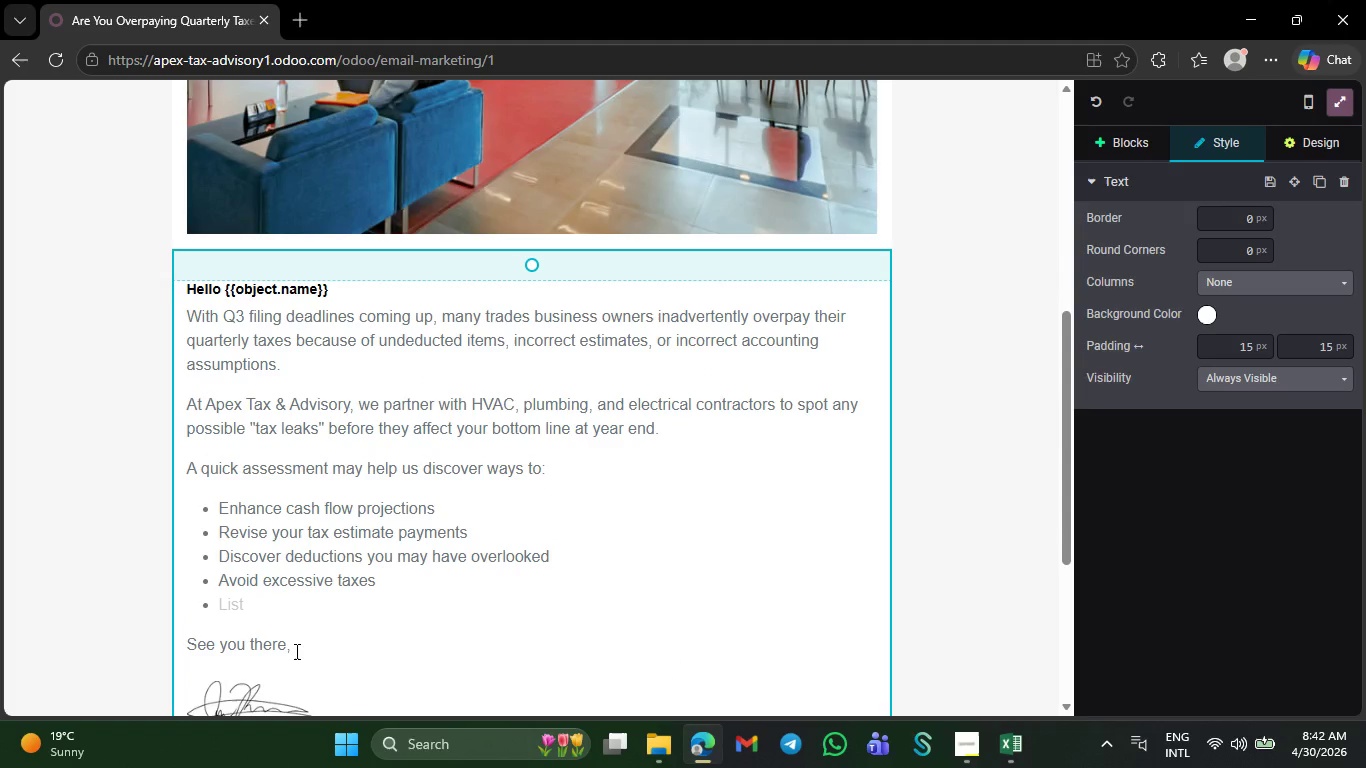 
scroll: coordinate [489, 665], scroll_direction: down, amount: 3.0
 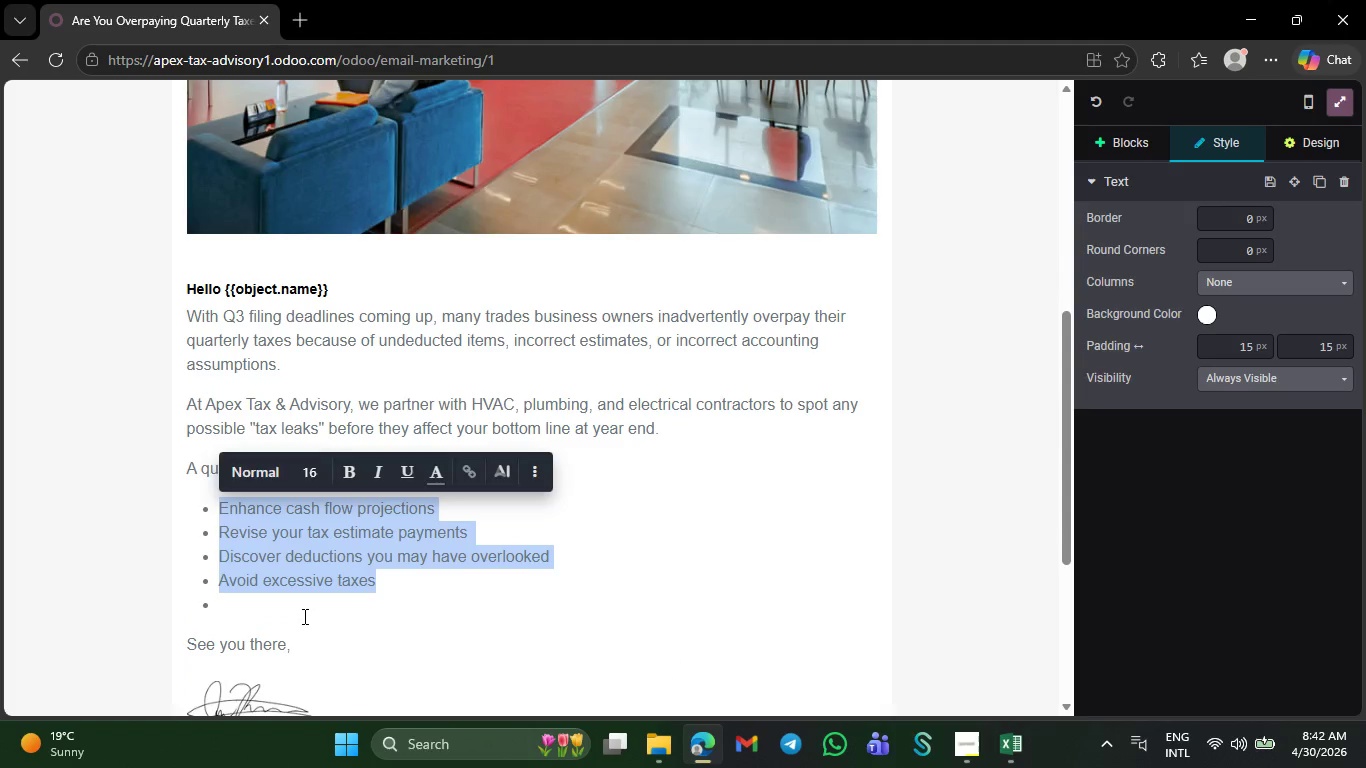 
left_click_drag(start_coordinate=[295, 651], to_coordinate=[156, 651])
 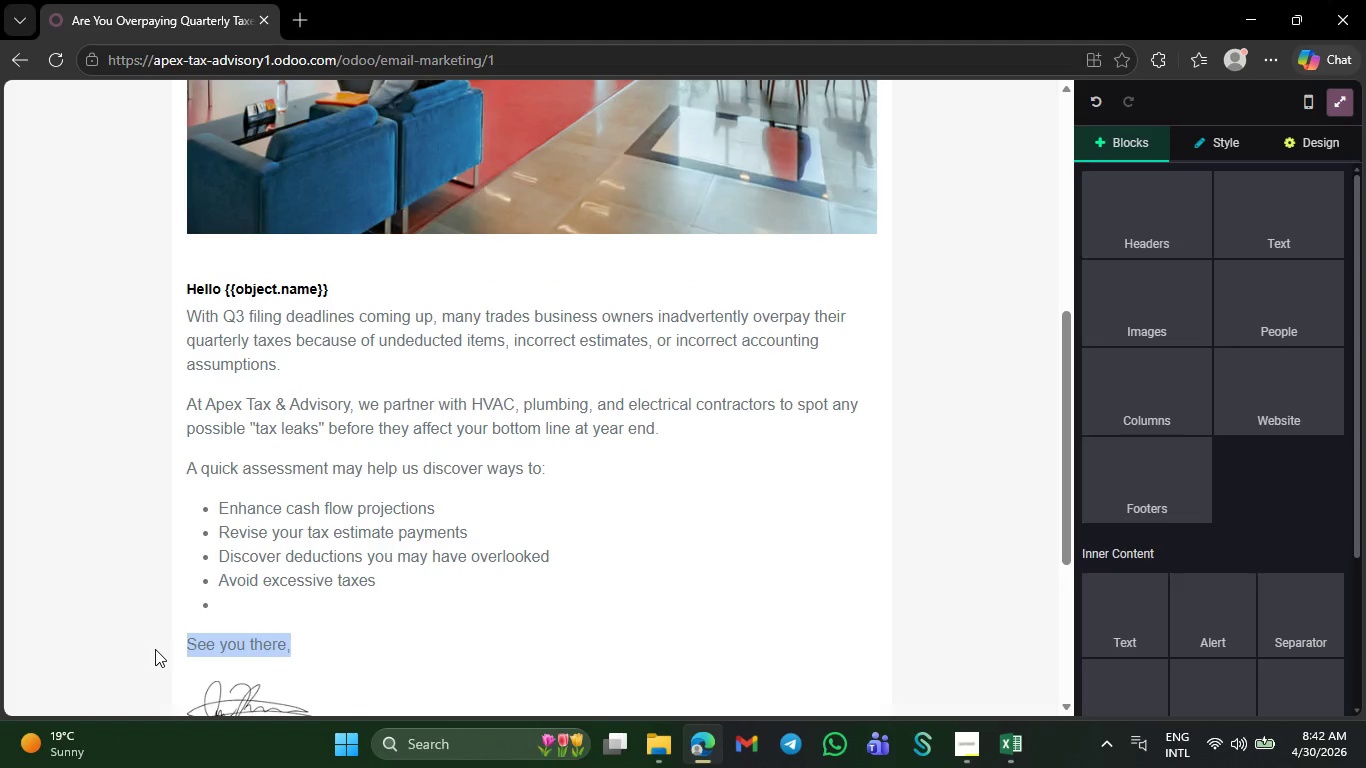 
key(Backspace)
 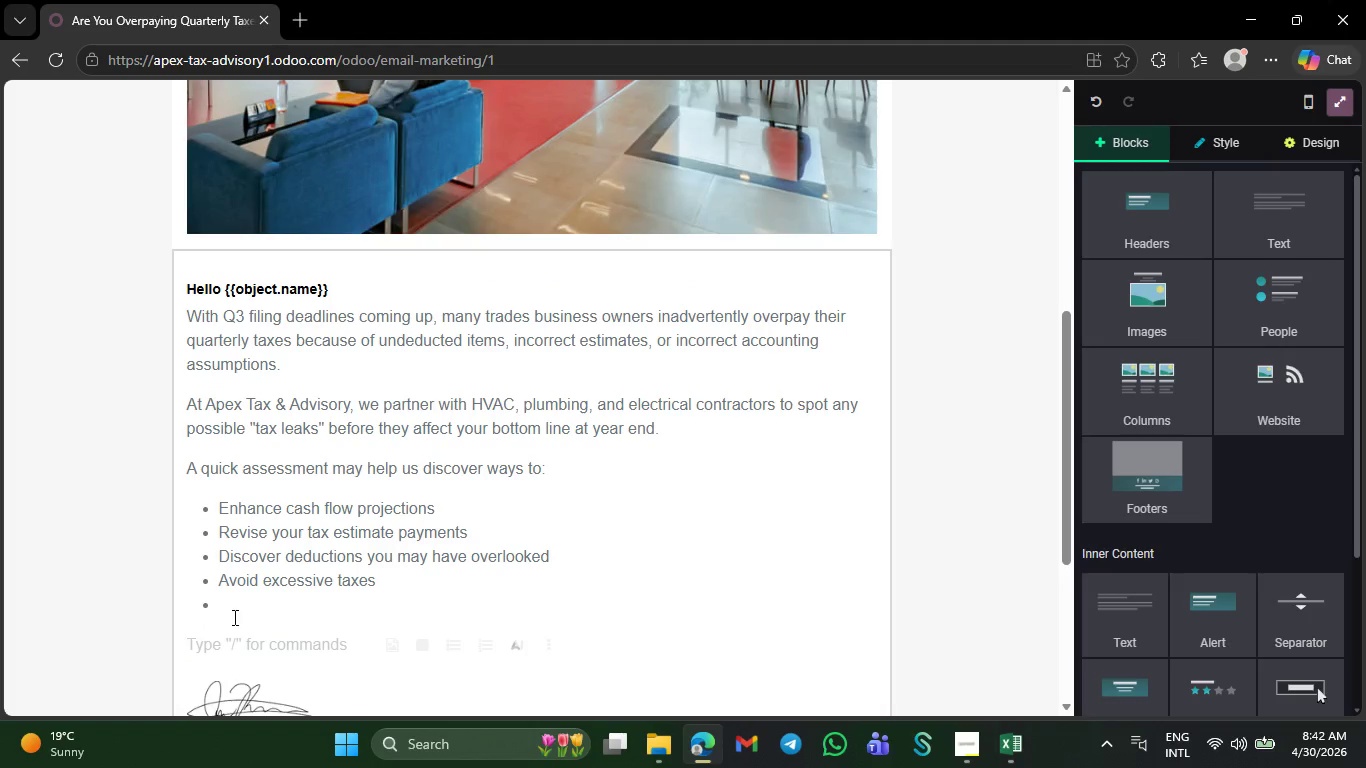 
left_click([233, 617])
 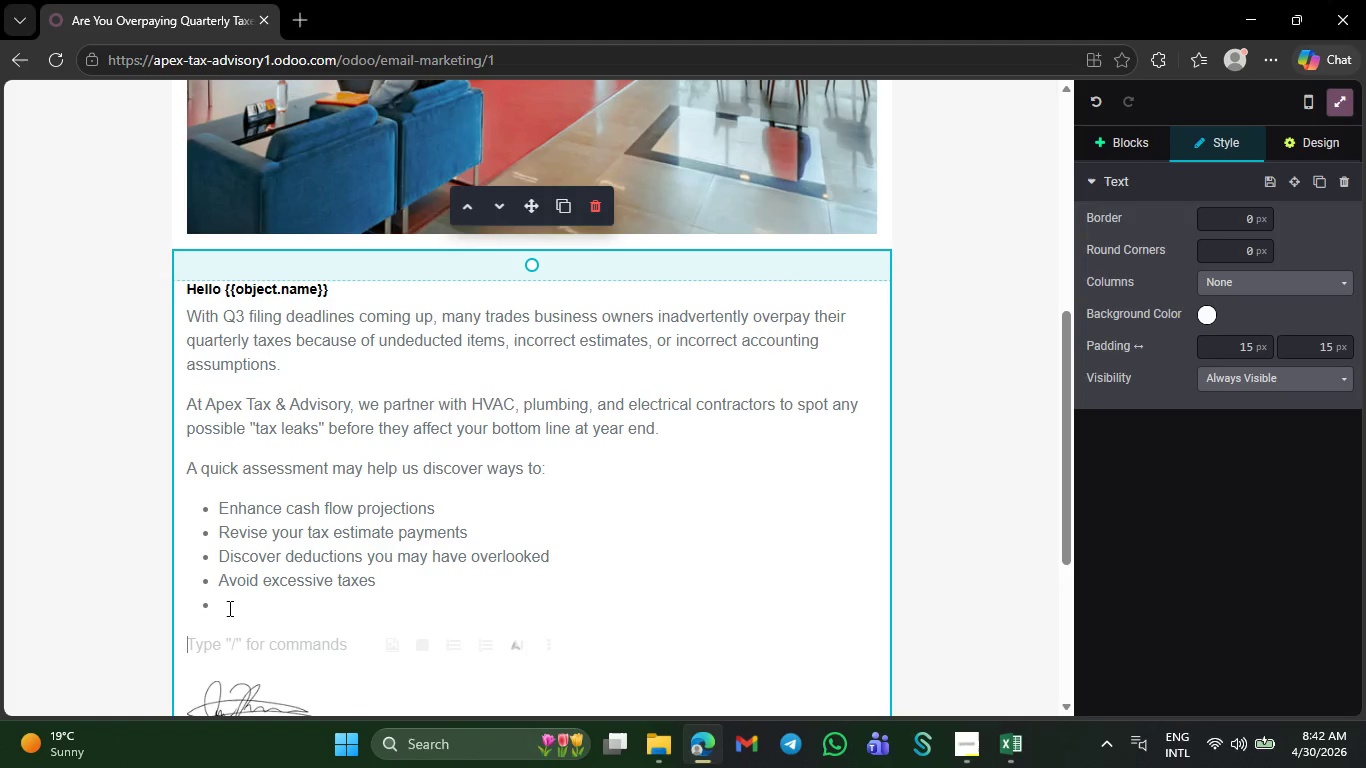 
left_click([228, 608])
 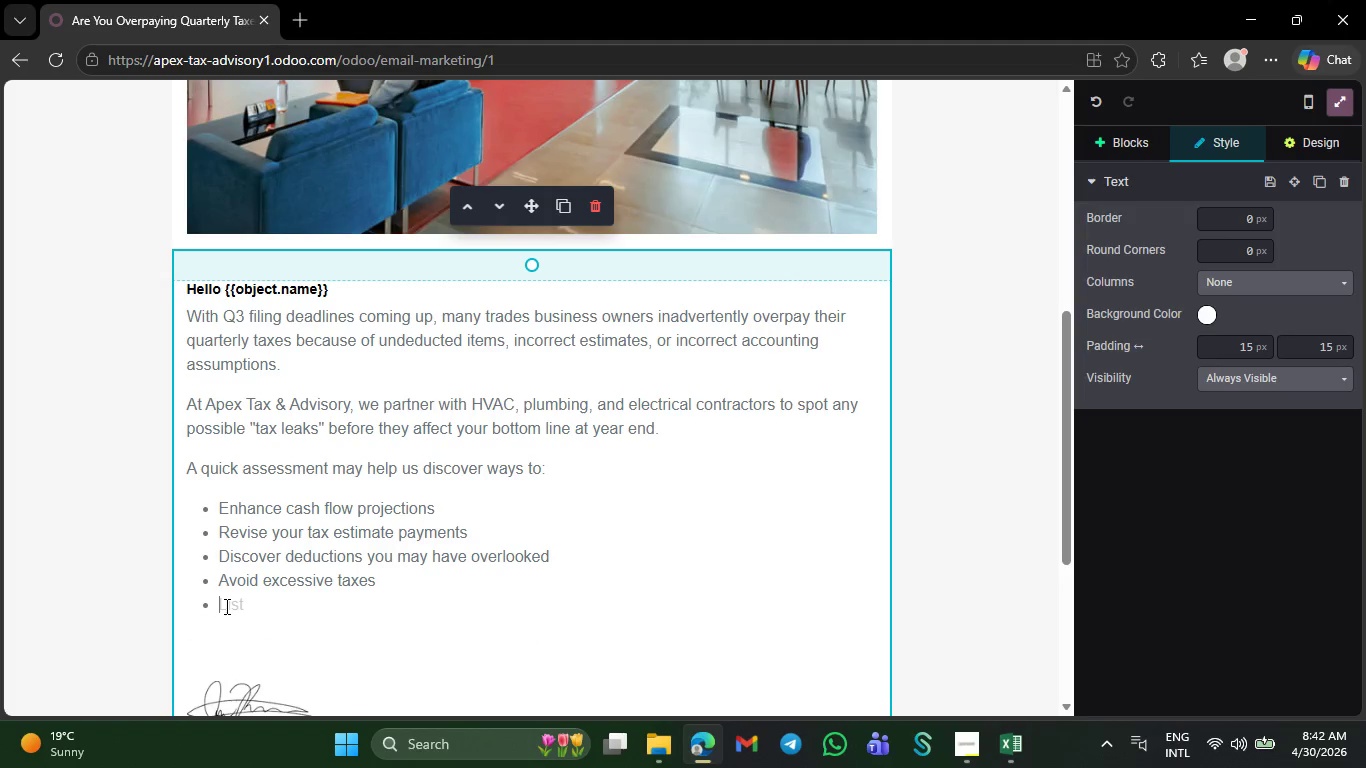 
key(Backspace)
 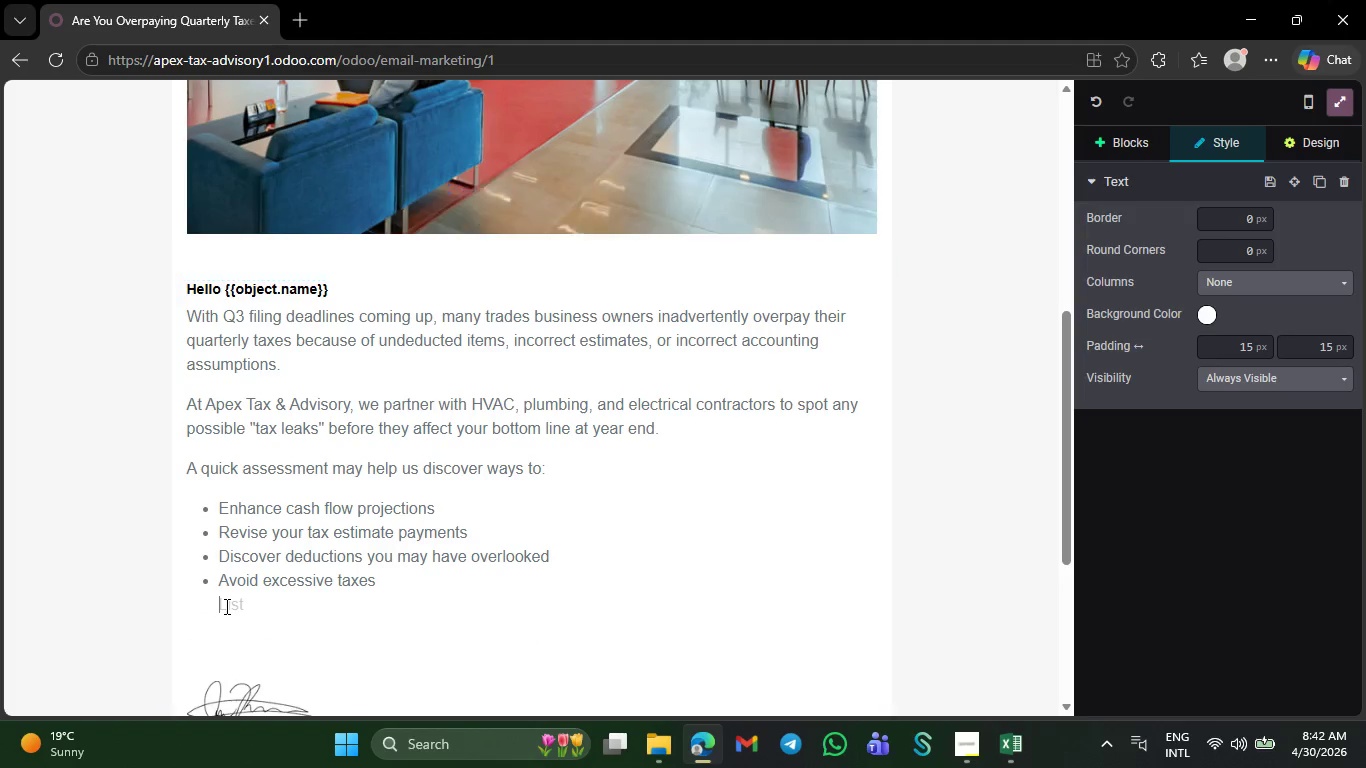 
key(Backspace)
 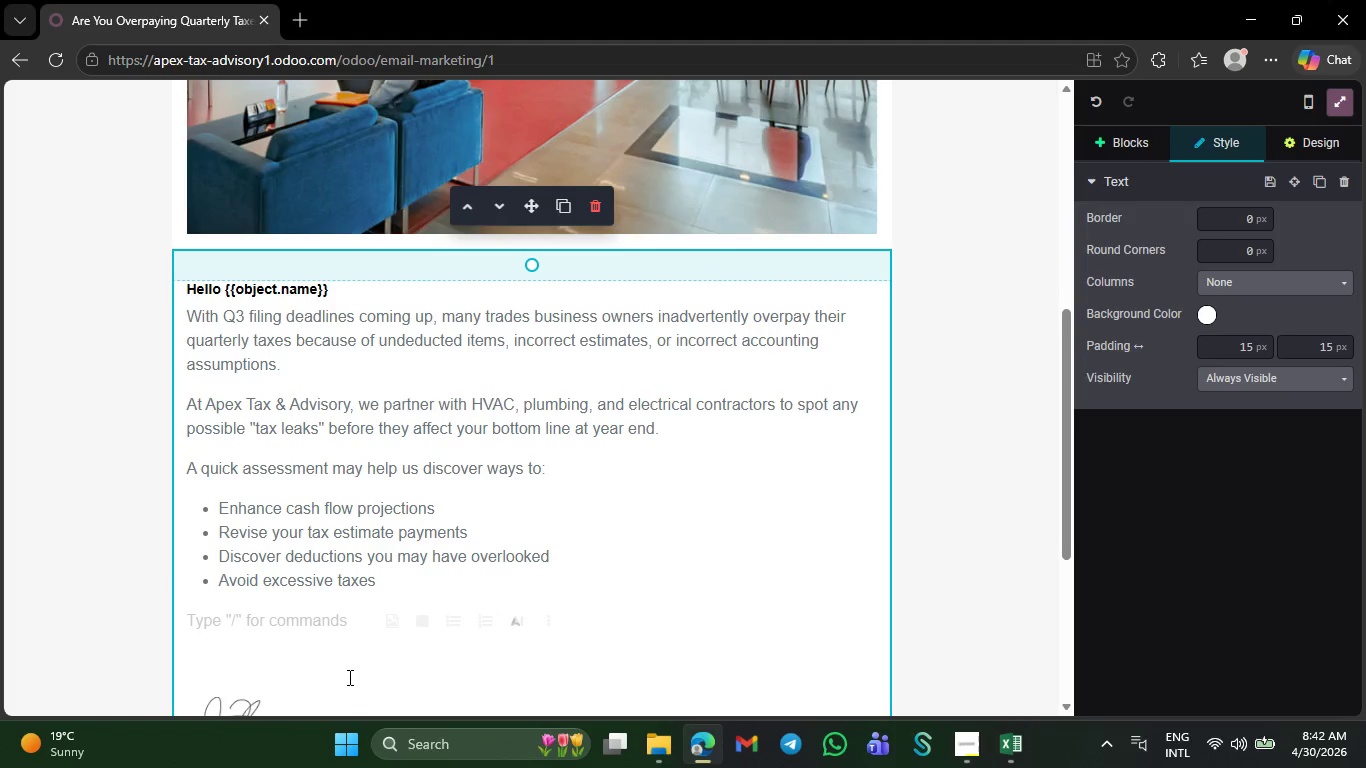 
key(CapsLock)
 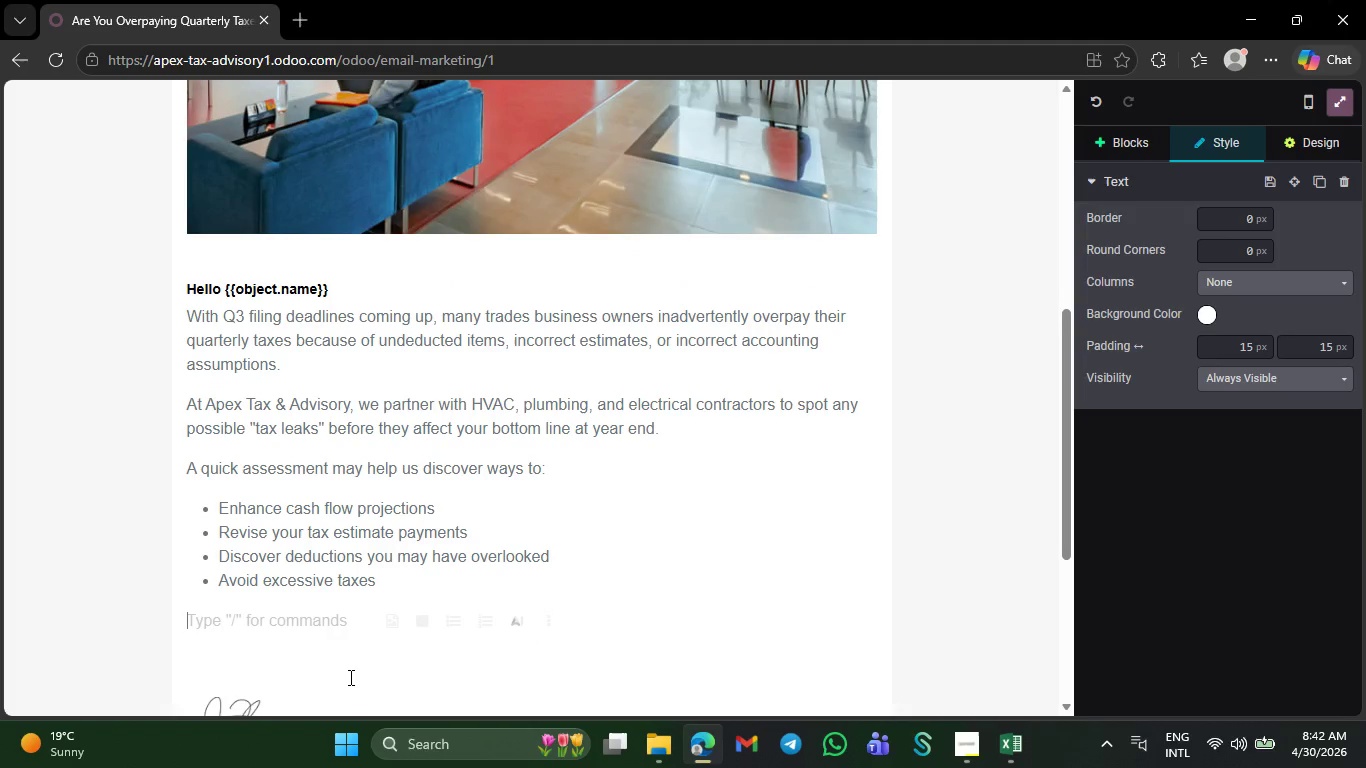 
key(I)
 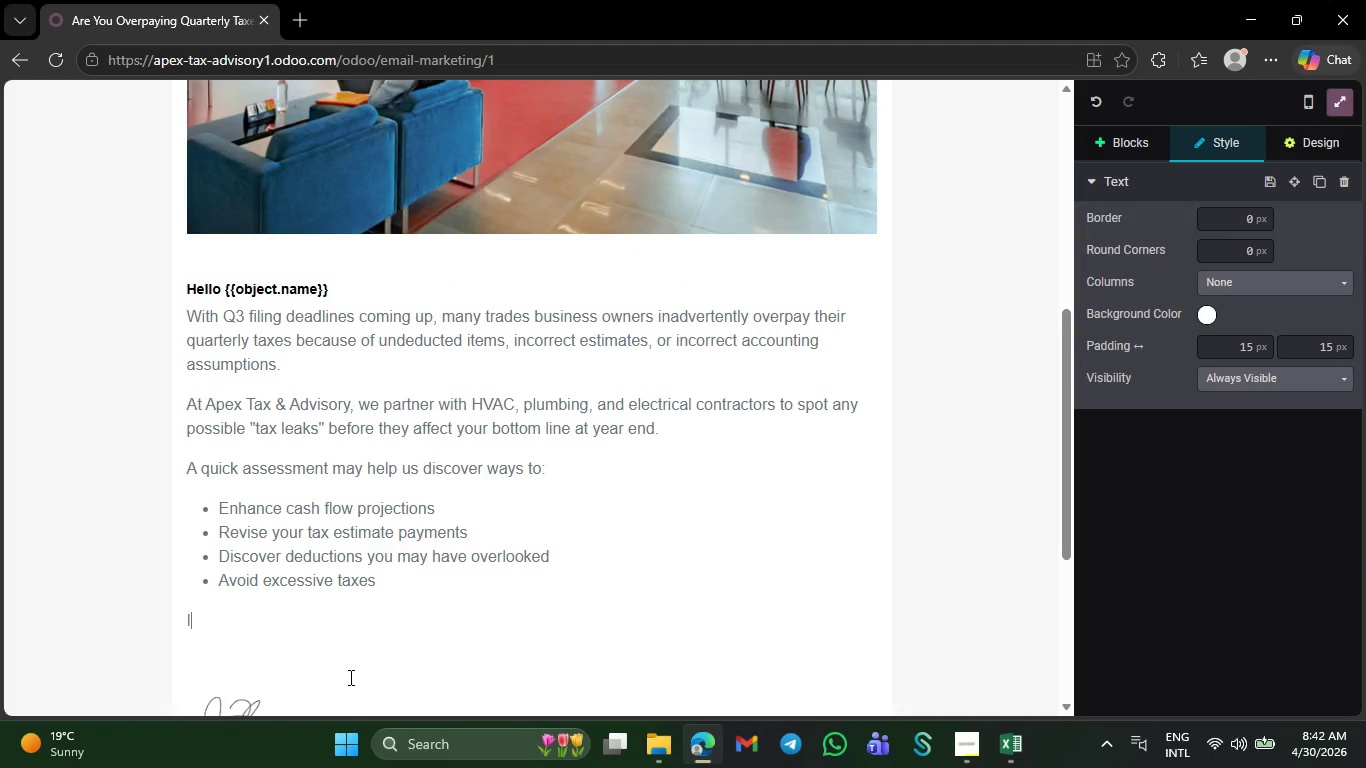 
key(CapsLock)
 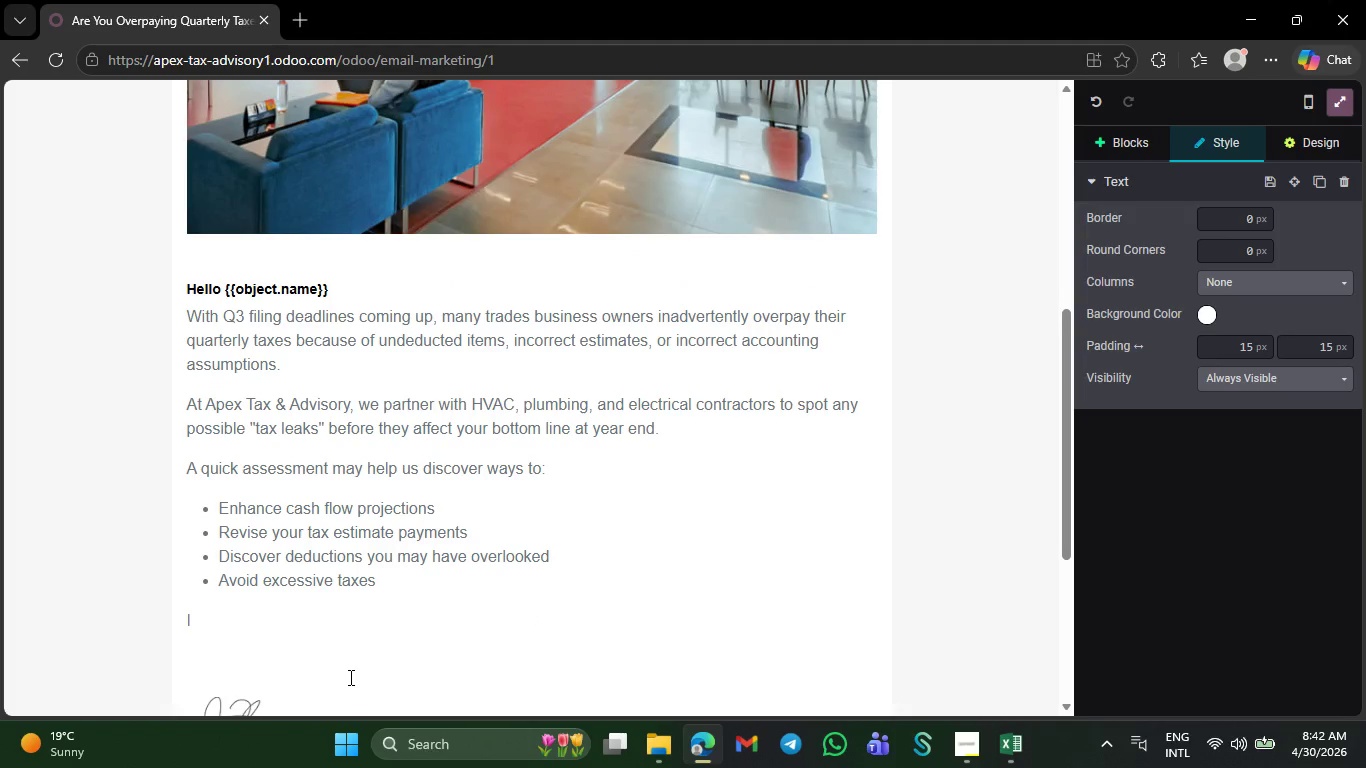 
type(f you would like  )
key(Backspace)
type(a fresh perspective on your )
 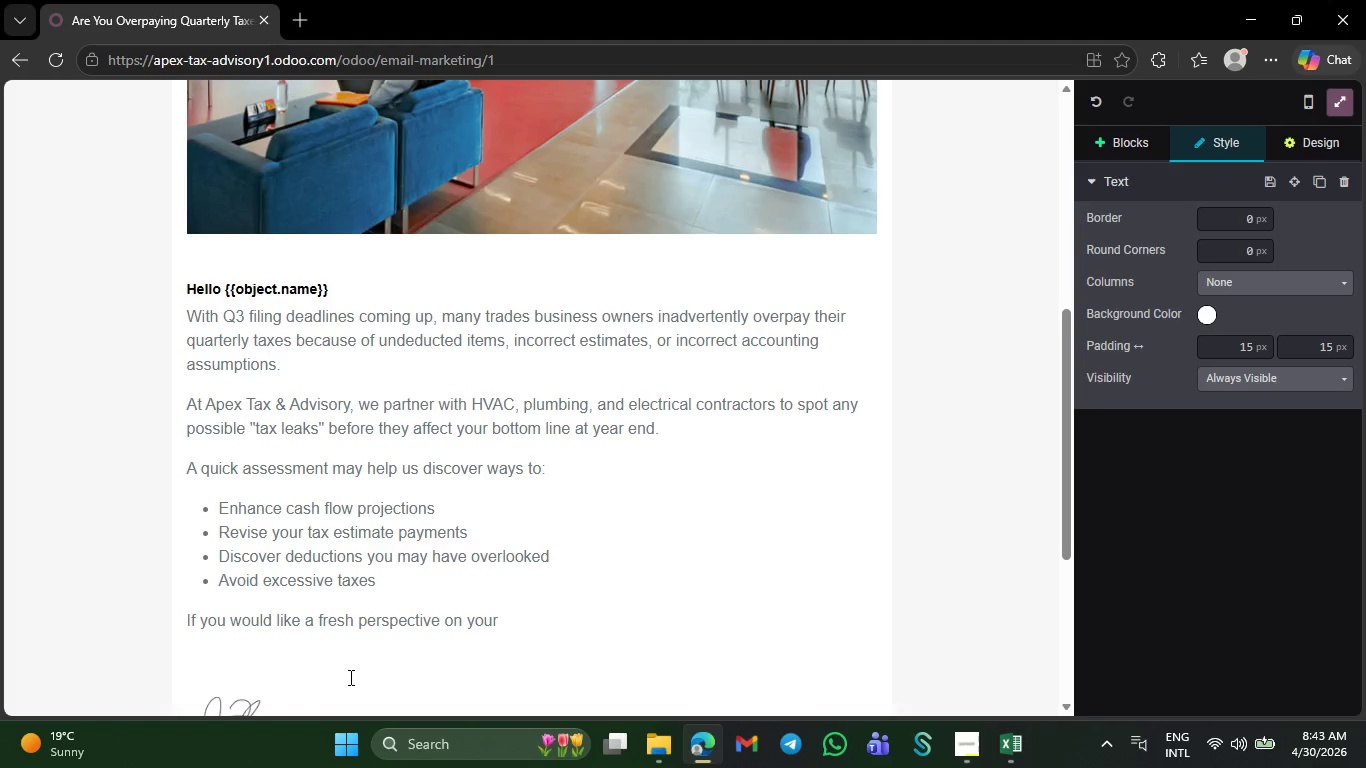 
type(current q3[NumLock][NumLock])
key(Backspace)
key(Backspace)
 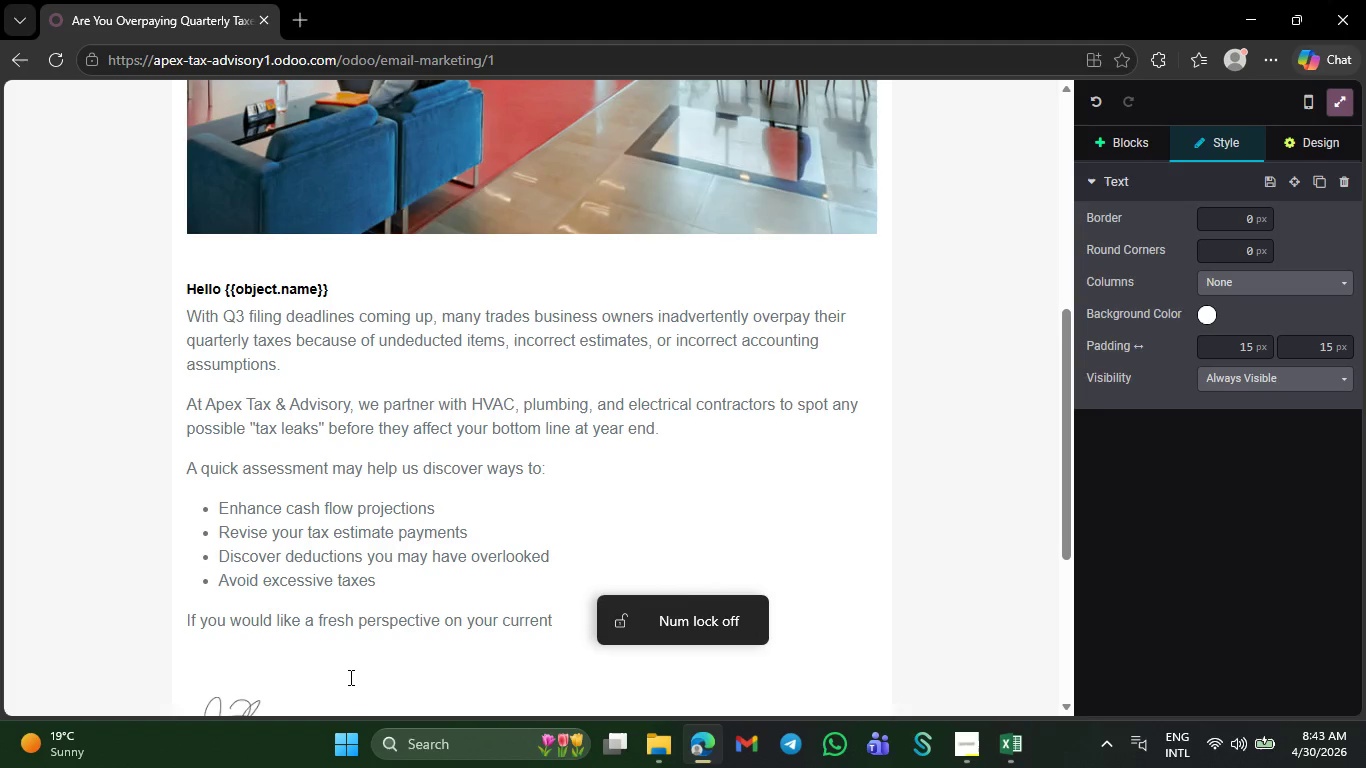 
type(Q3 plan )
key(Backspace)
type(, please allow us to arrange an Intial discussion for your firm i)
key(Backspace)
type(of {{object.company)
 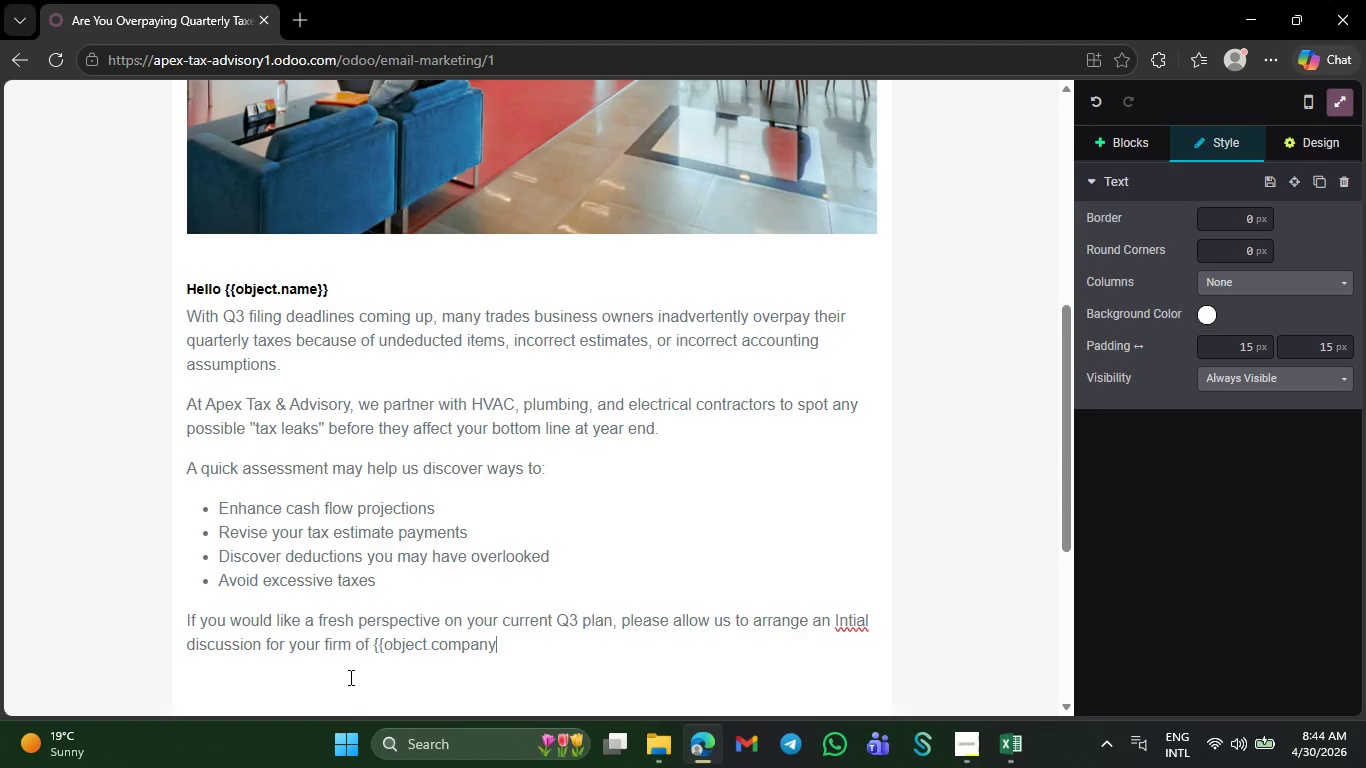 
type(_name}}.)
 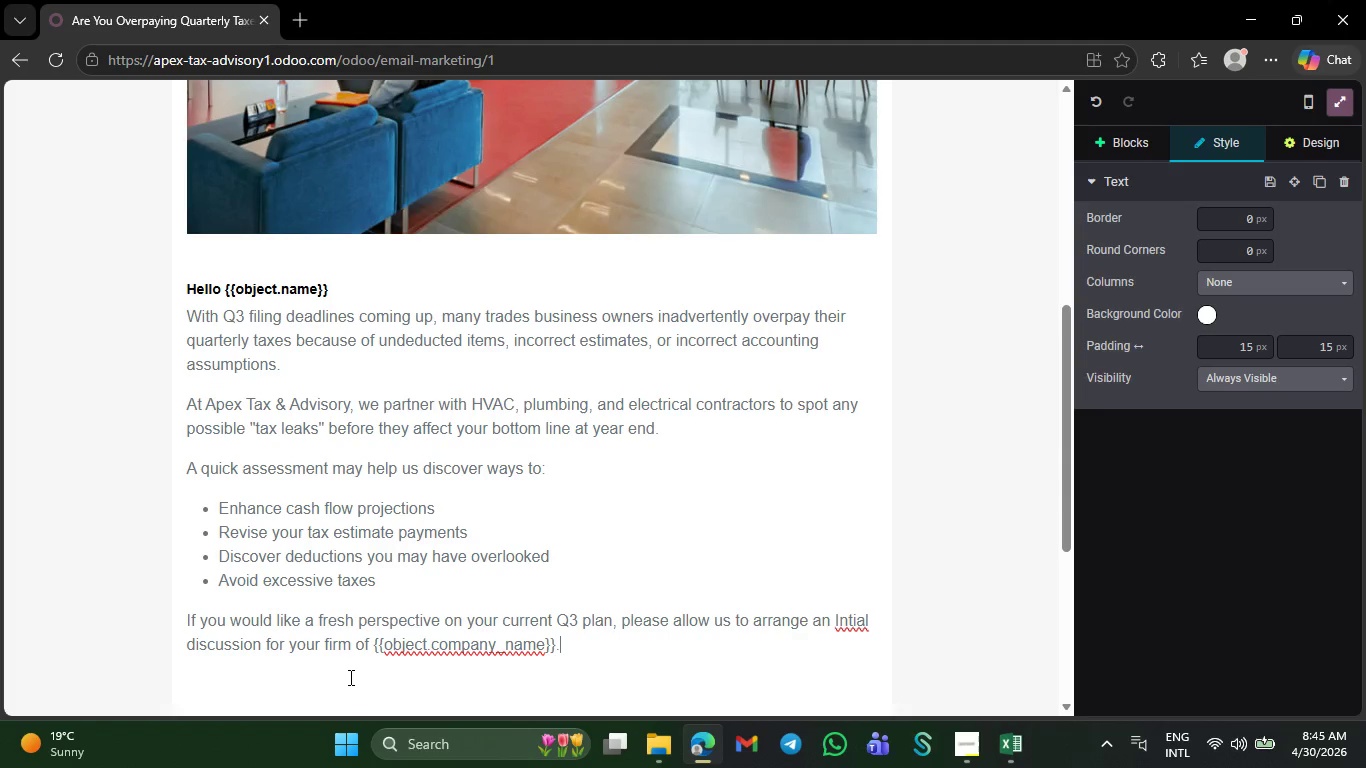 
key(NumpadEnter)
 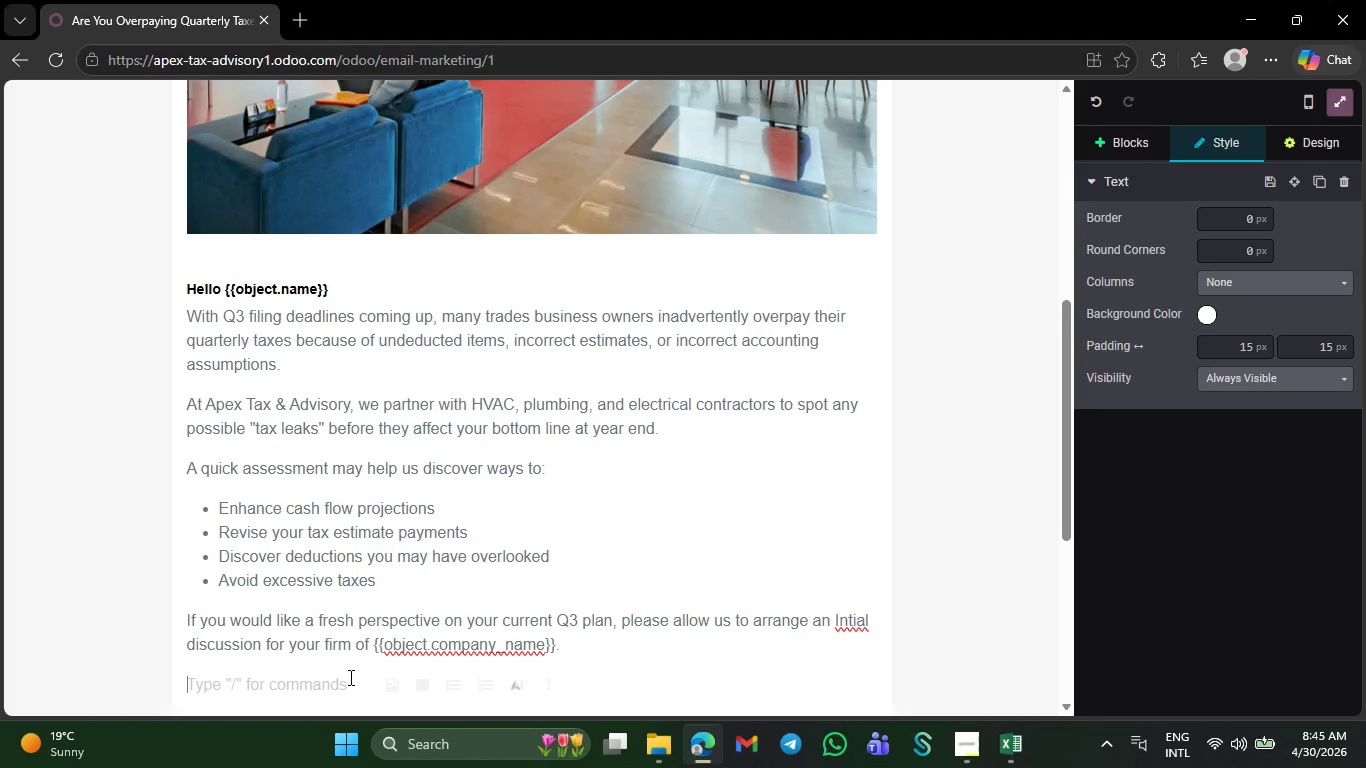 
wait(10.58)
 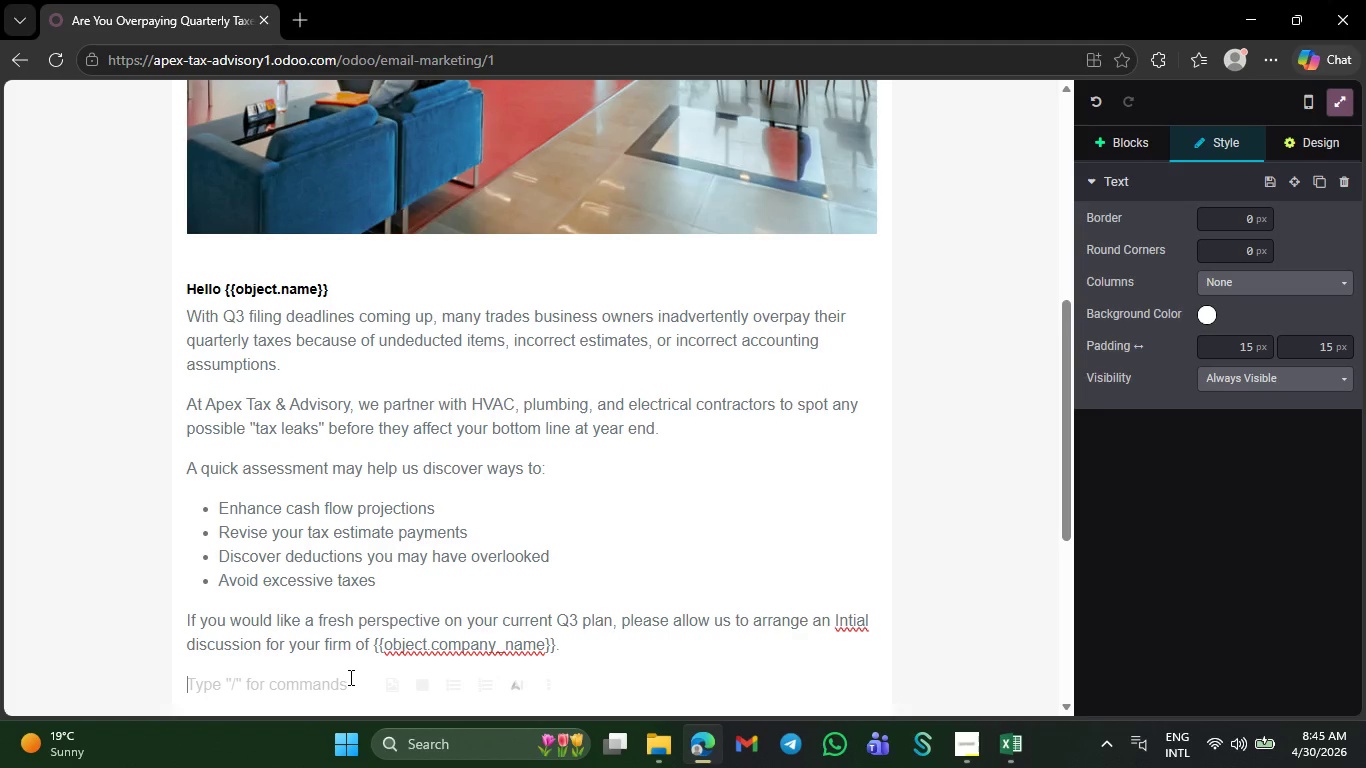 
type(Best Wishes<)
key(Backspace)
type(,)
 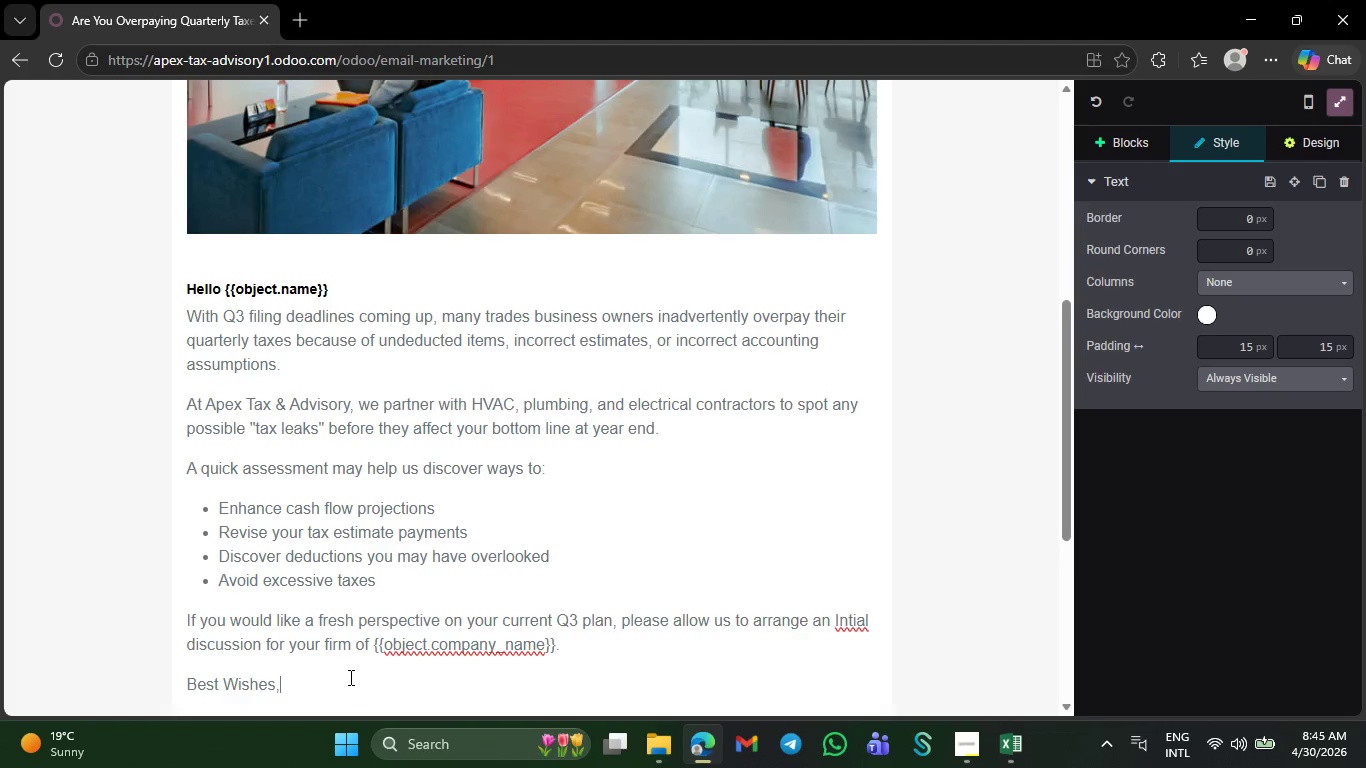 
key(Shift+NumpadEnter)
 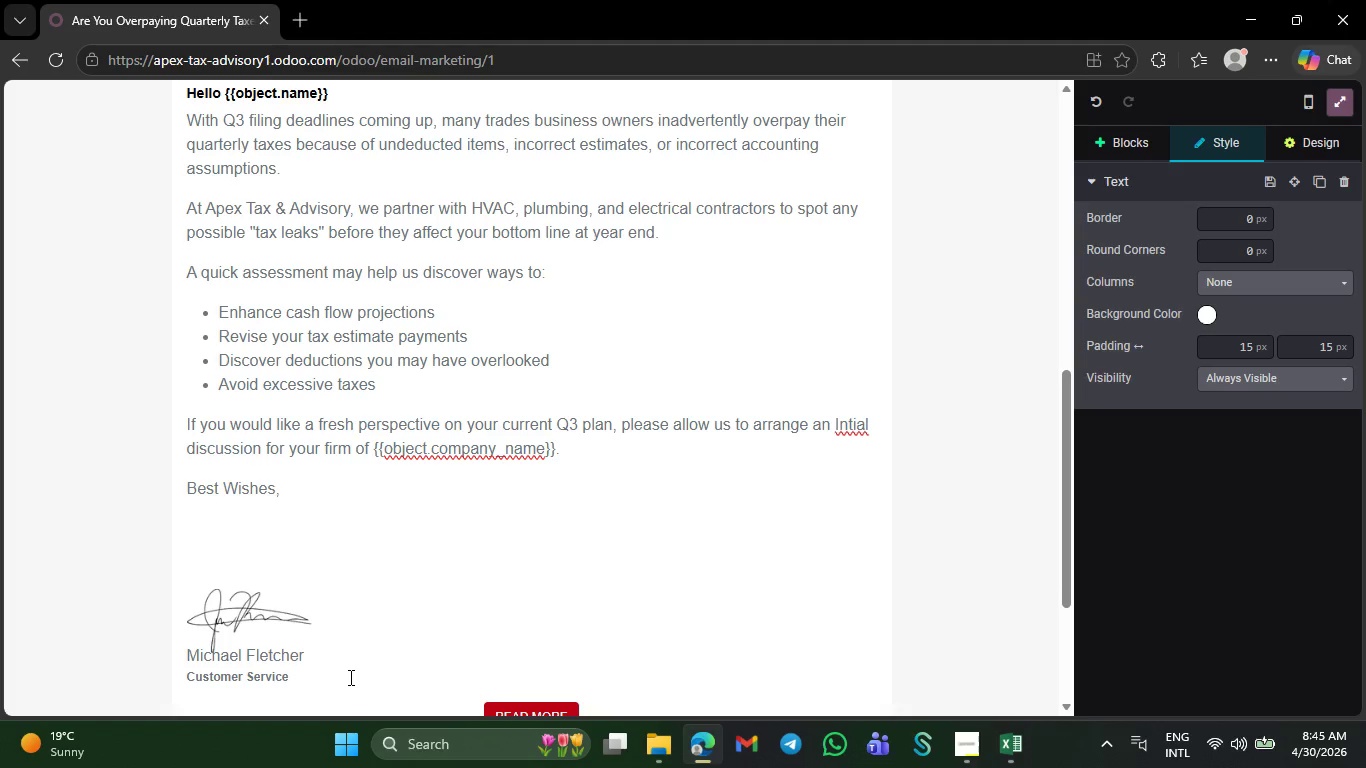 
key(CapsLock)
 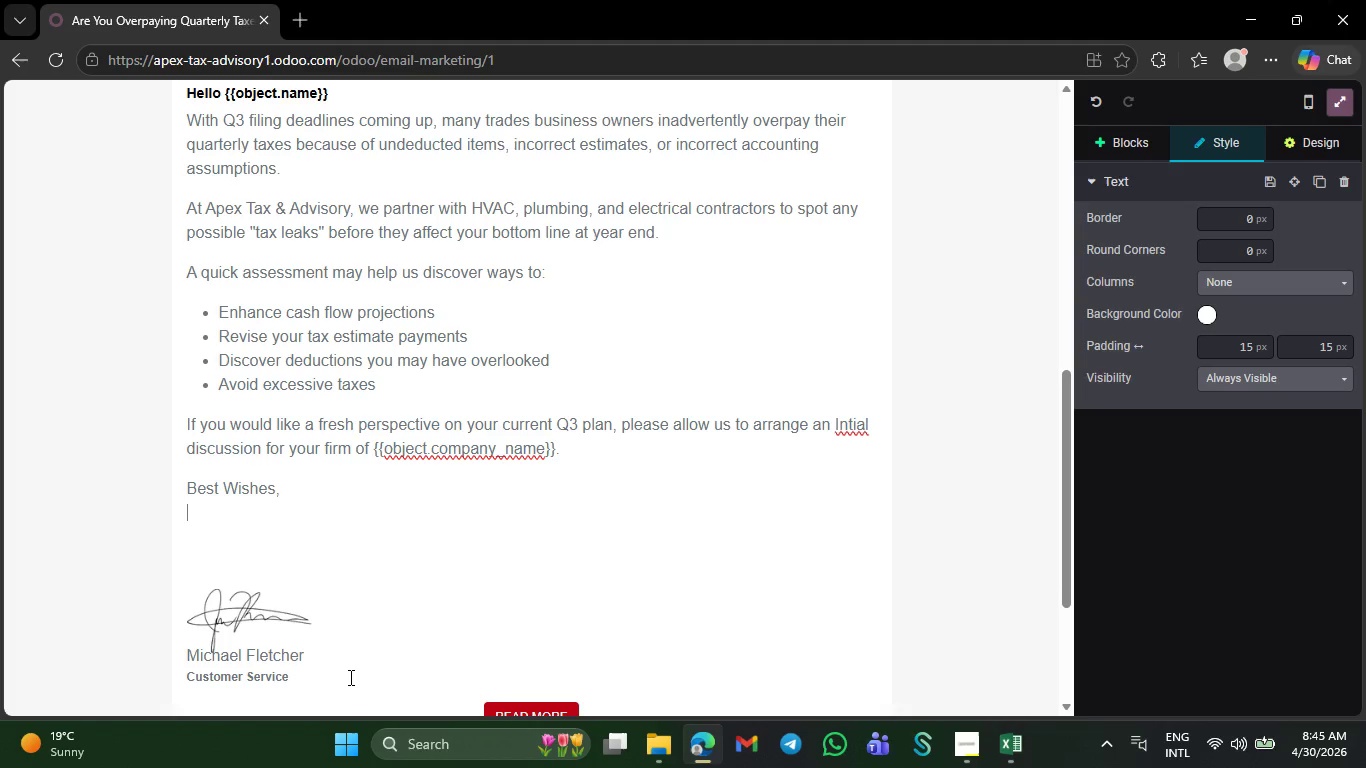 
key(M)
 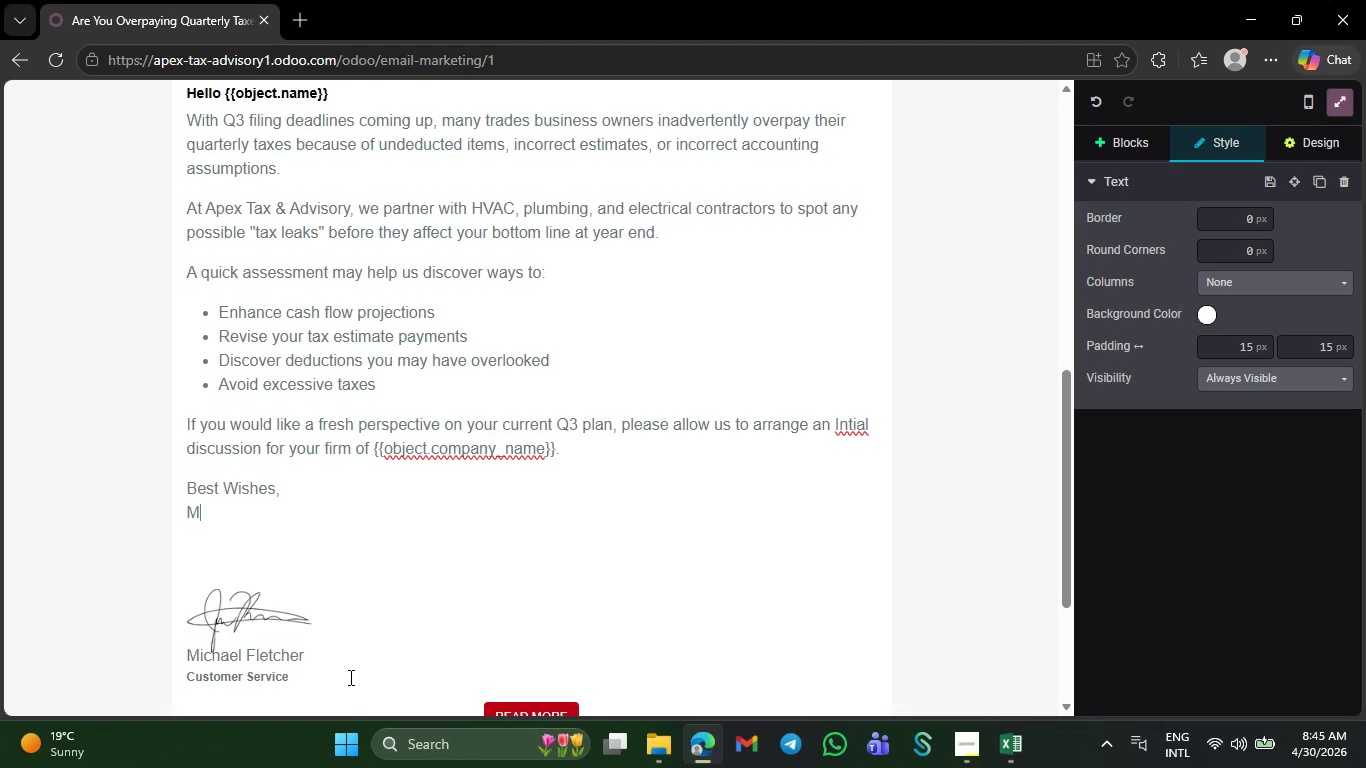 
key(CapsLock)
 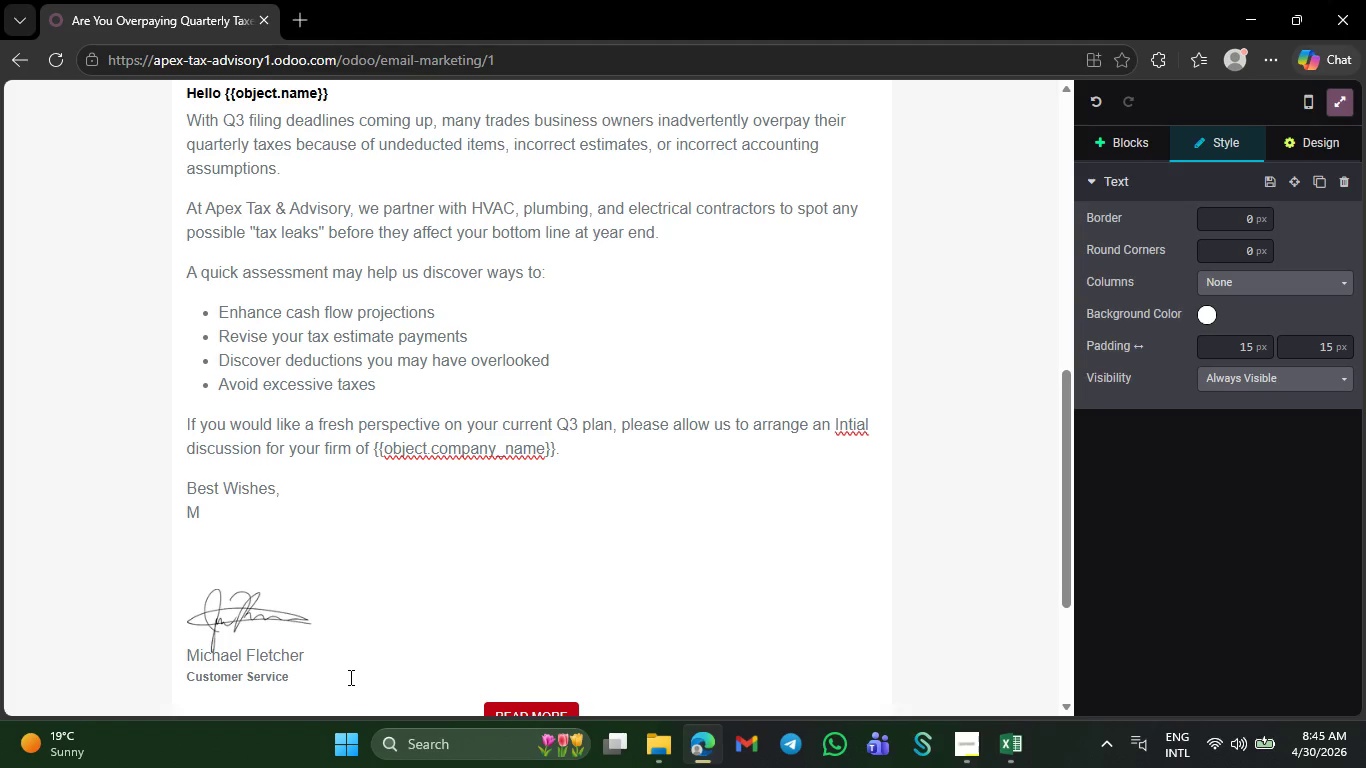 
type(ichael Turner, CPA)
key(NumpadEnter)
type(Pa)
 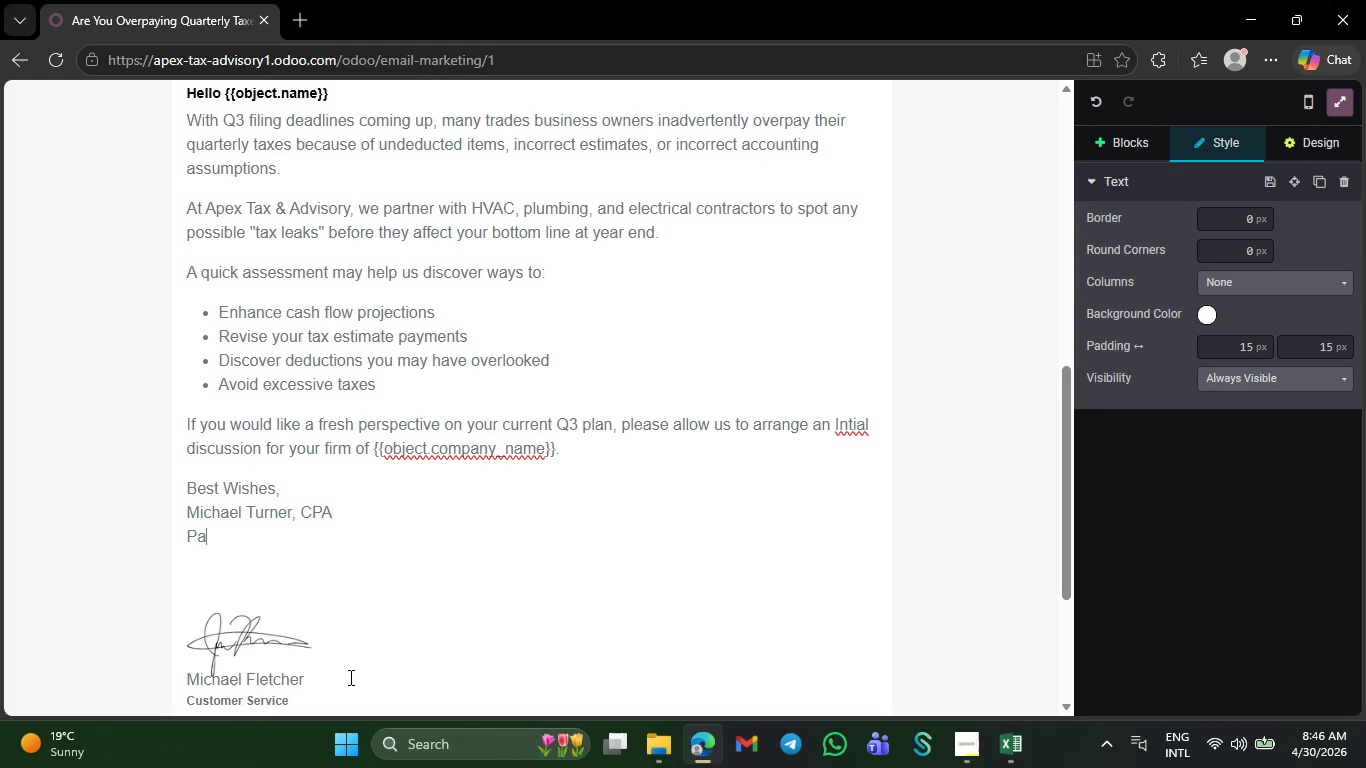 
wait(18.92)
 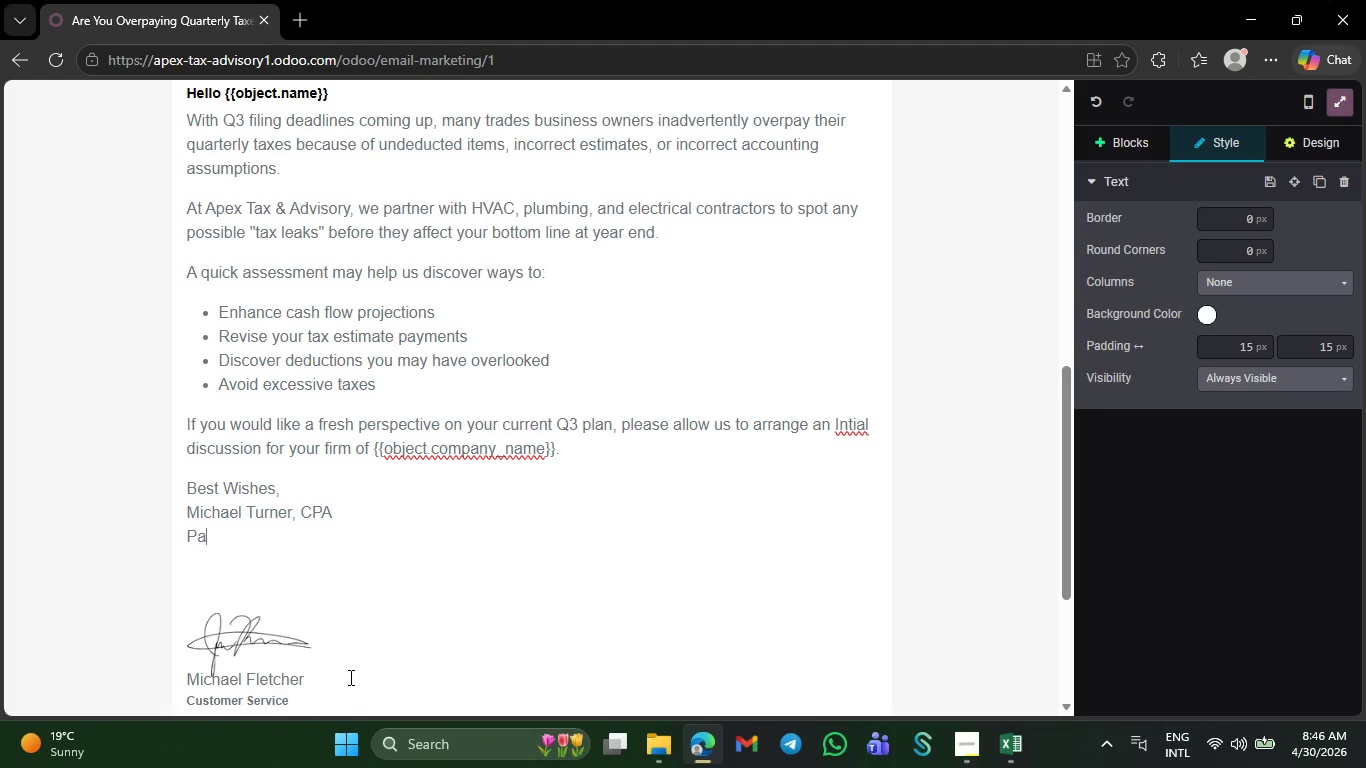 
left_click([297, 496])
 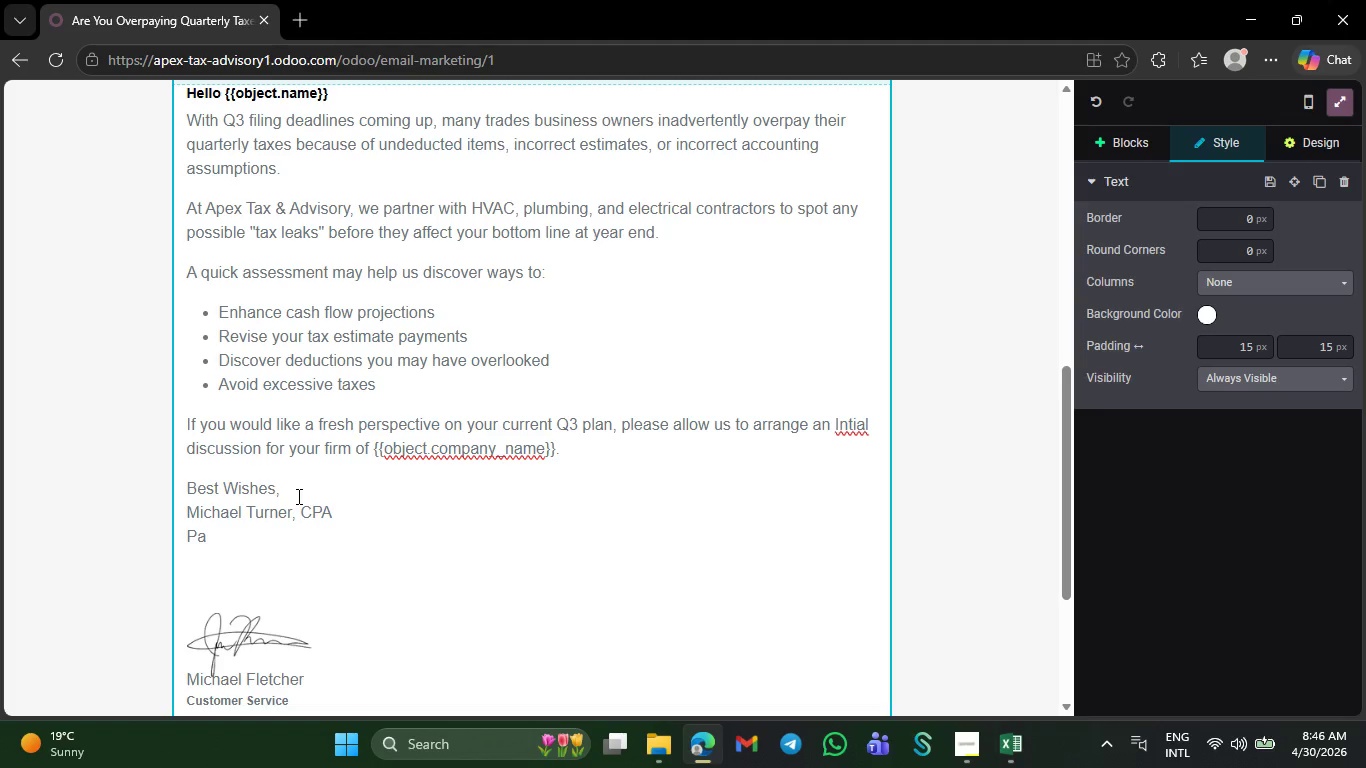 
key(NumpadEnter)
 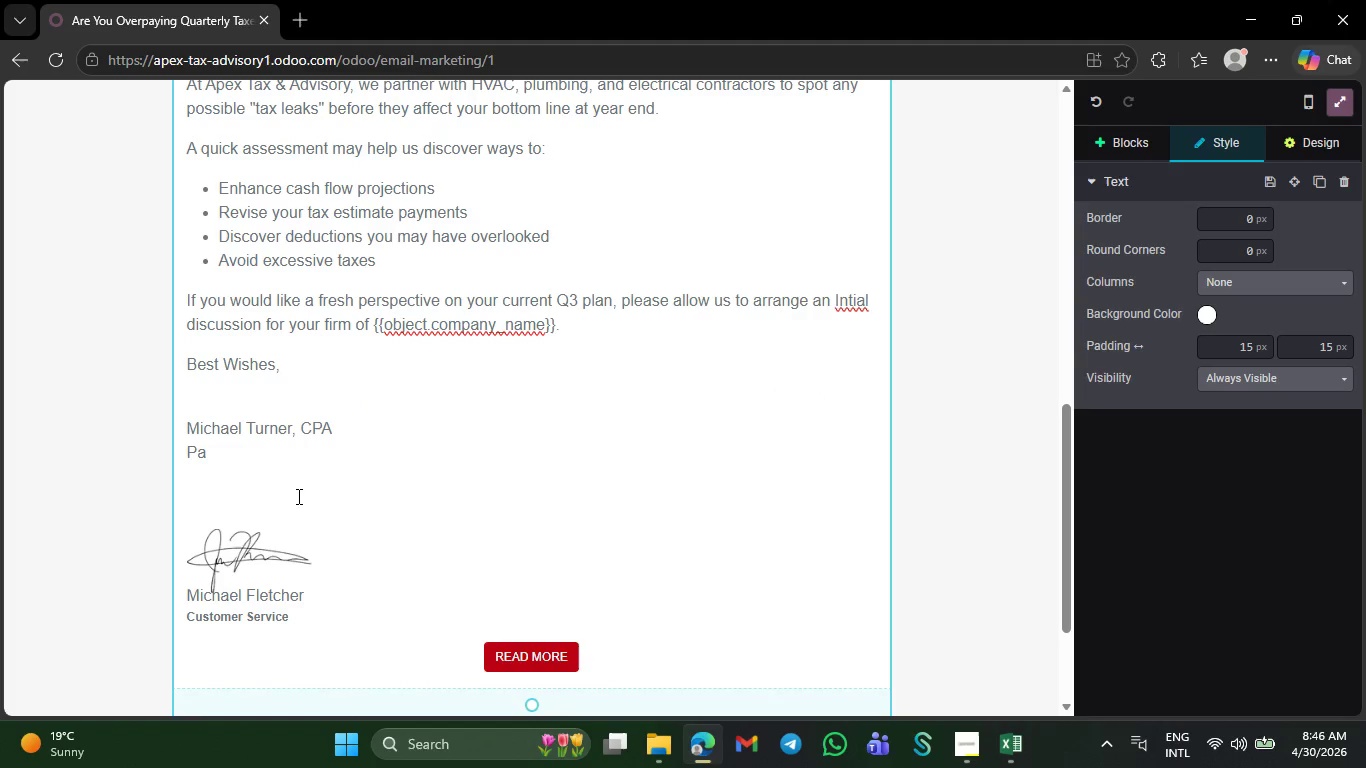 
left_click([237, 444])
 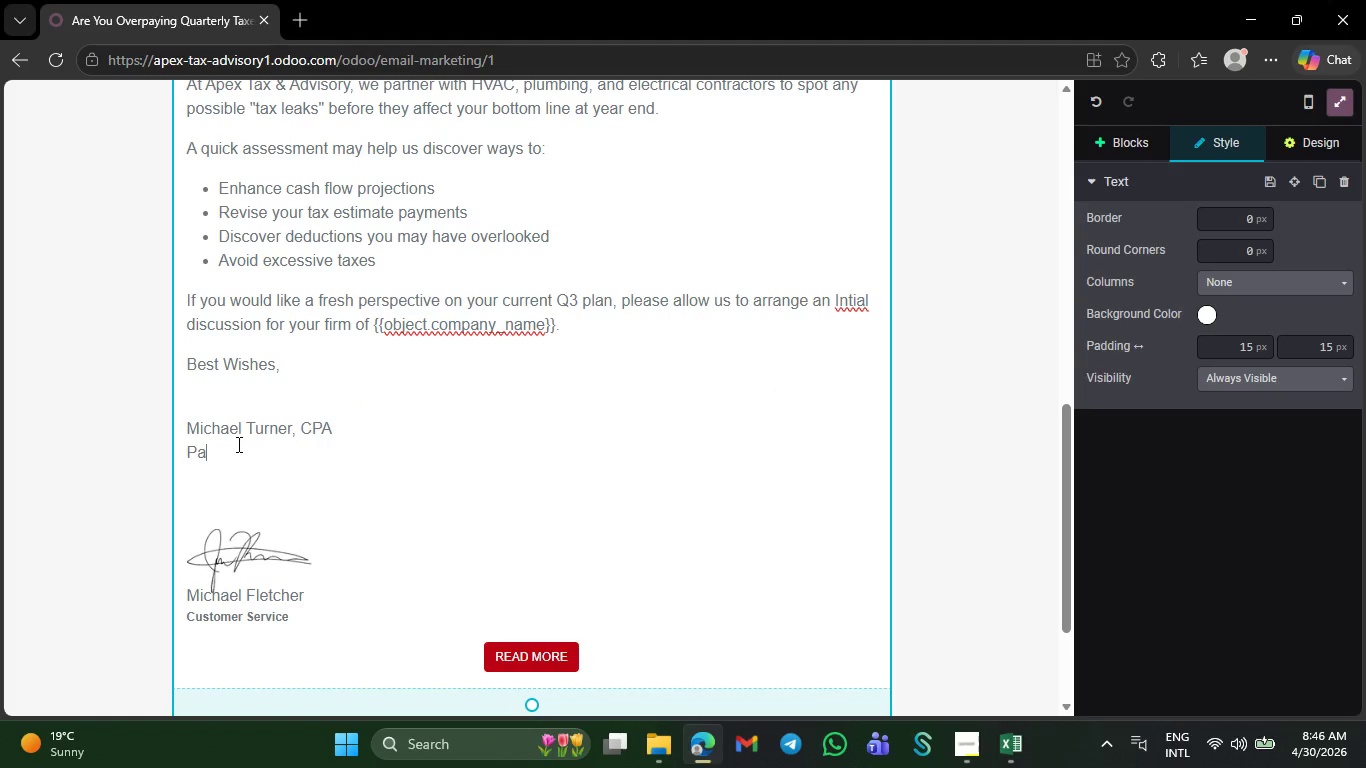 
type(rtner)
key(NumpadEnter)
type(Apex tax )
key(Backspace)
key(Backspace)
key(Backspace)
key(Backspace)
type(Tax )
 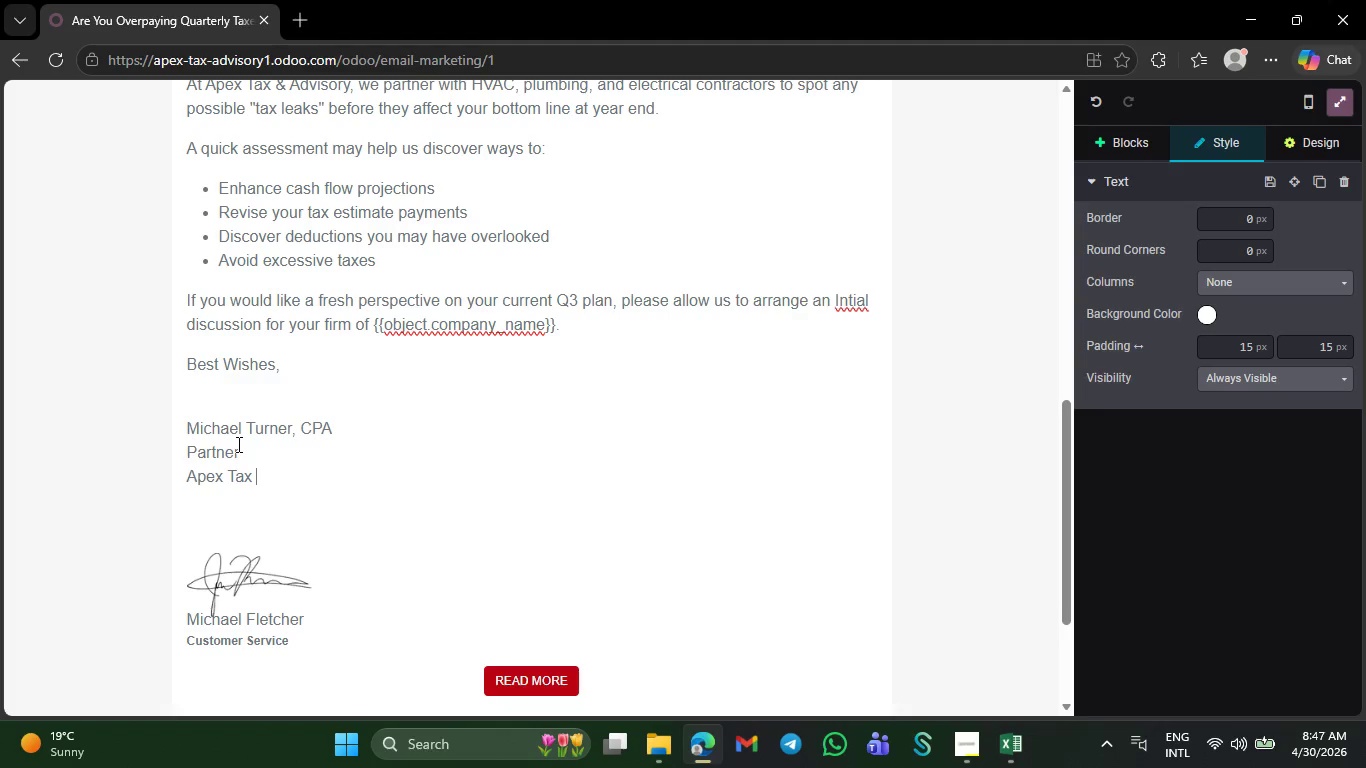 
key(Shift+7)
 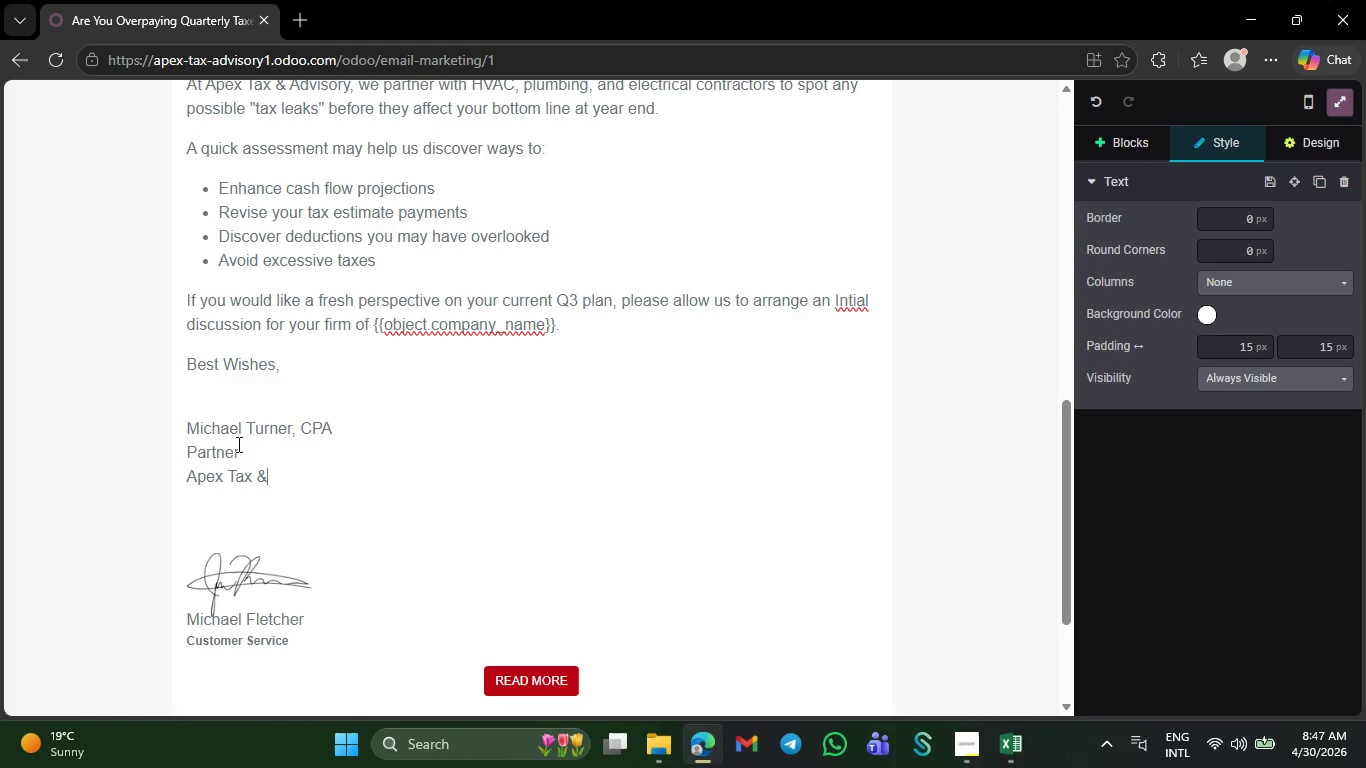 
key(Space)
 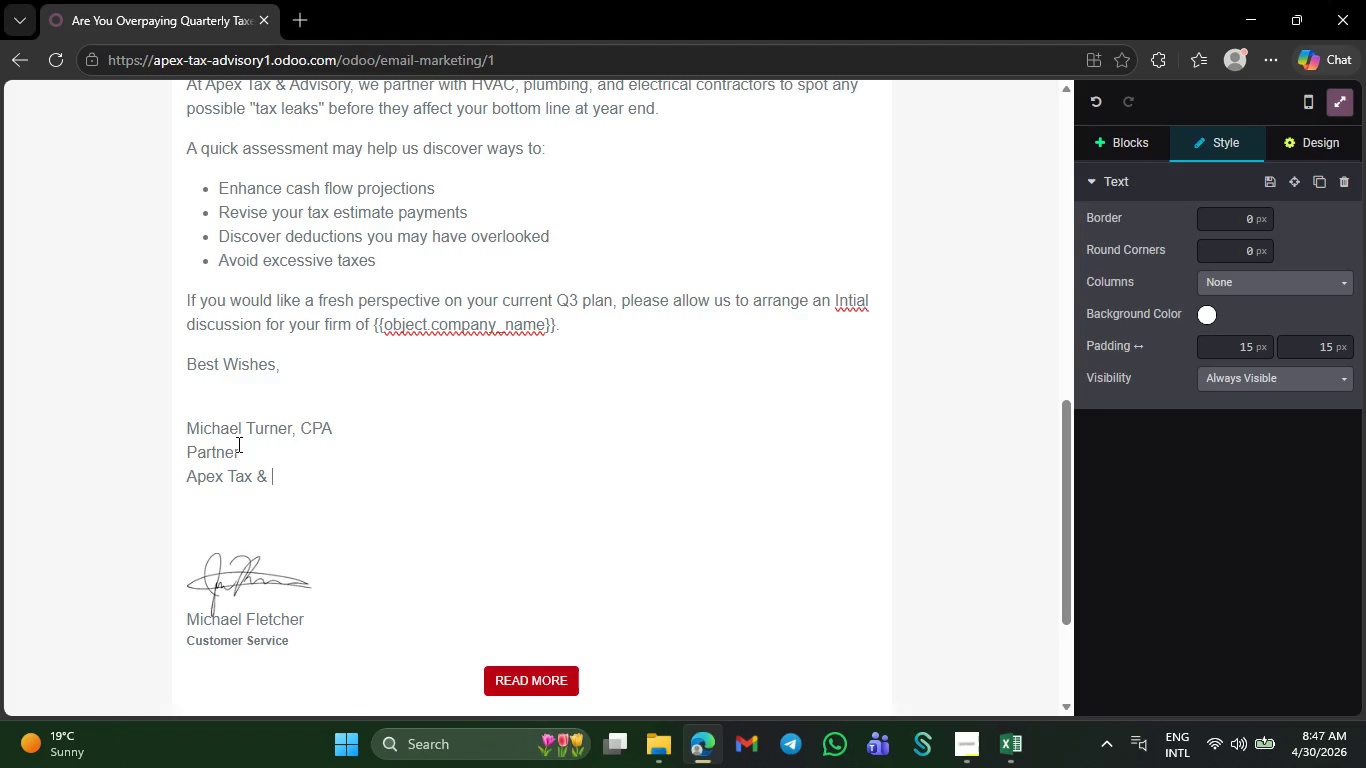 
key(CapsLock)
 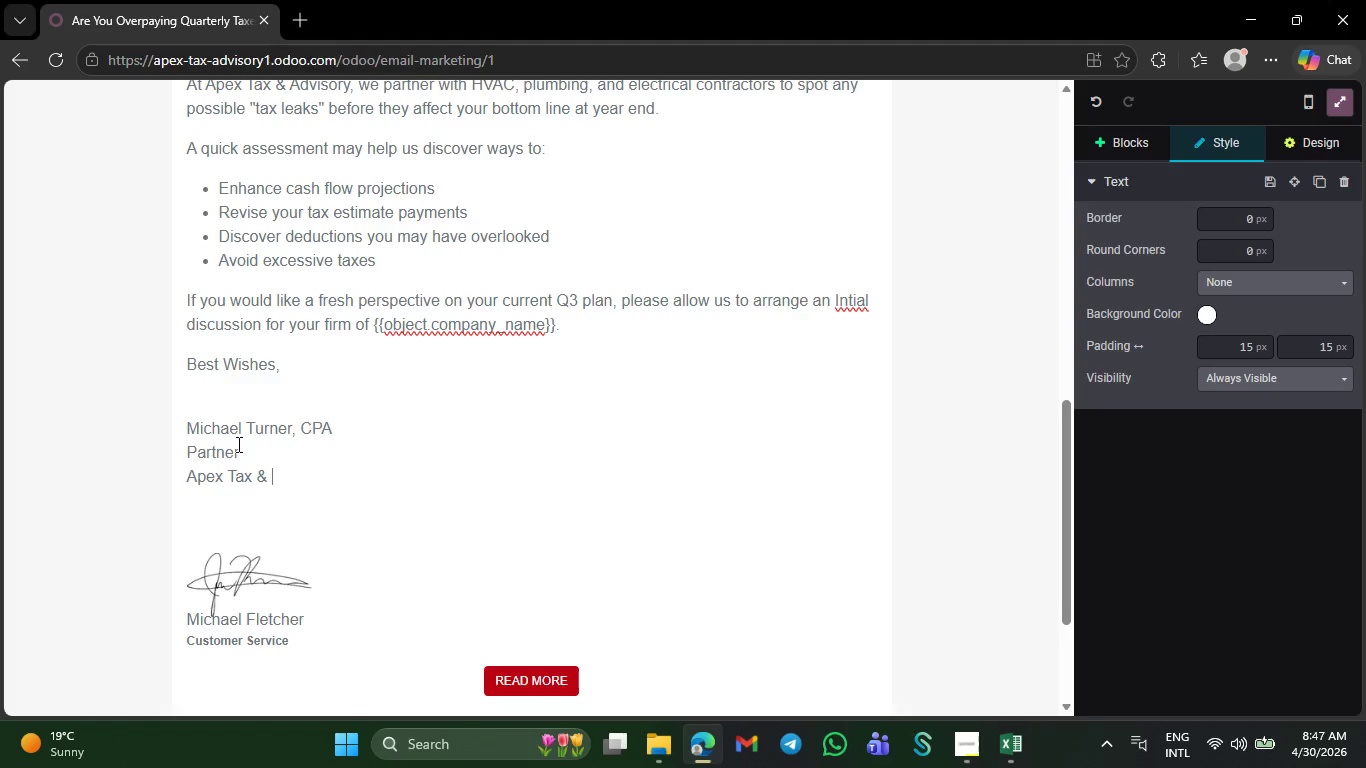 
key(A)
 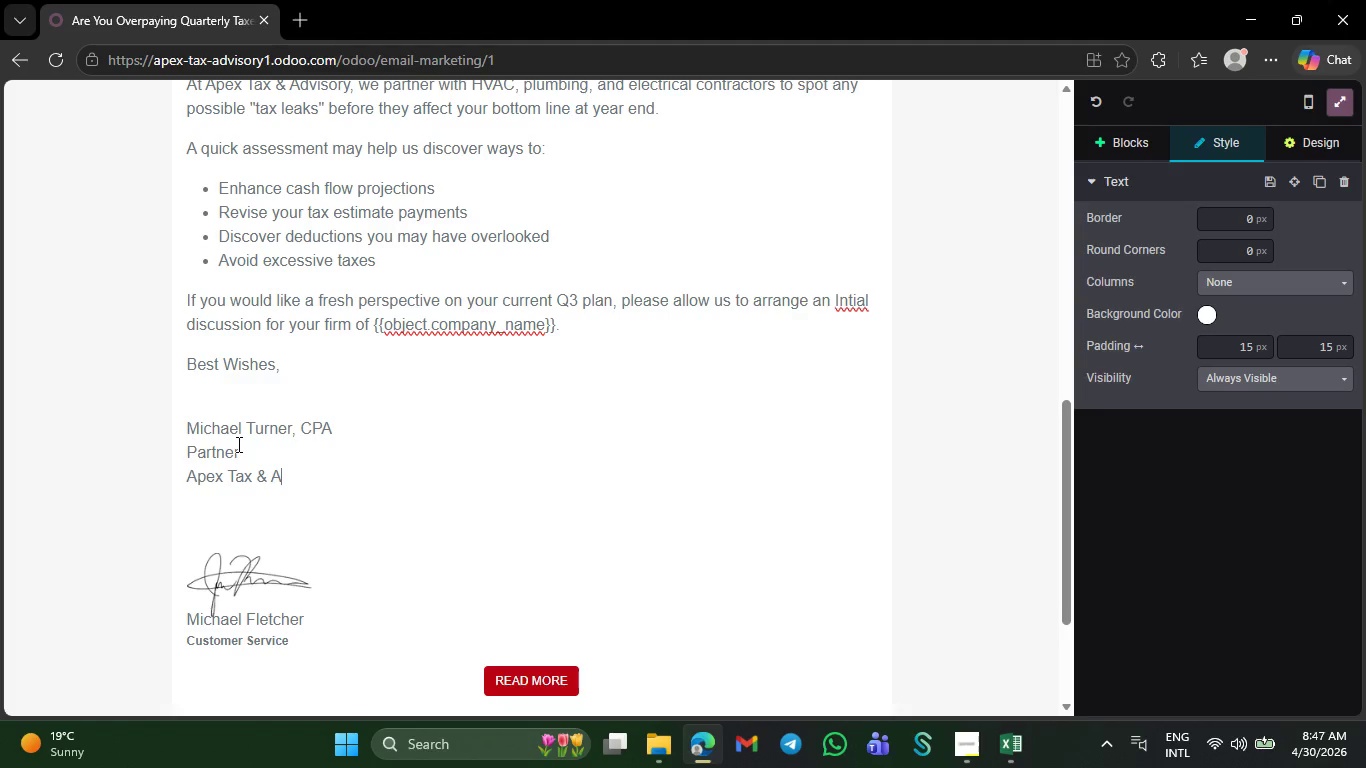 
key(CapsLock)
 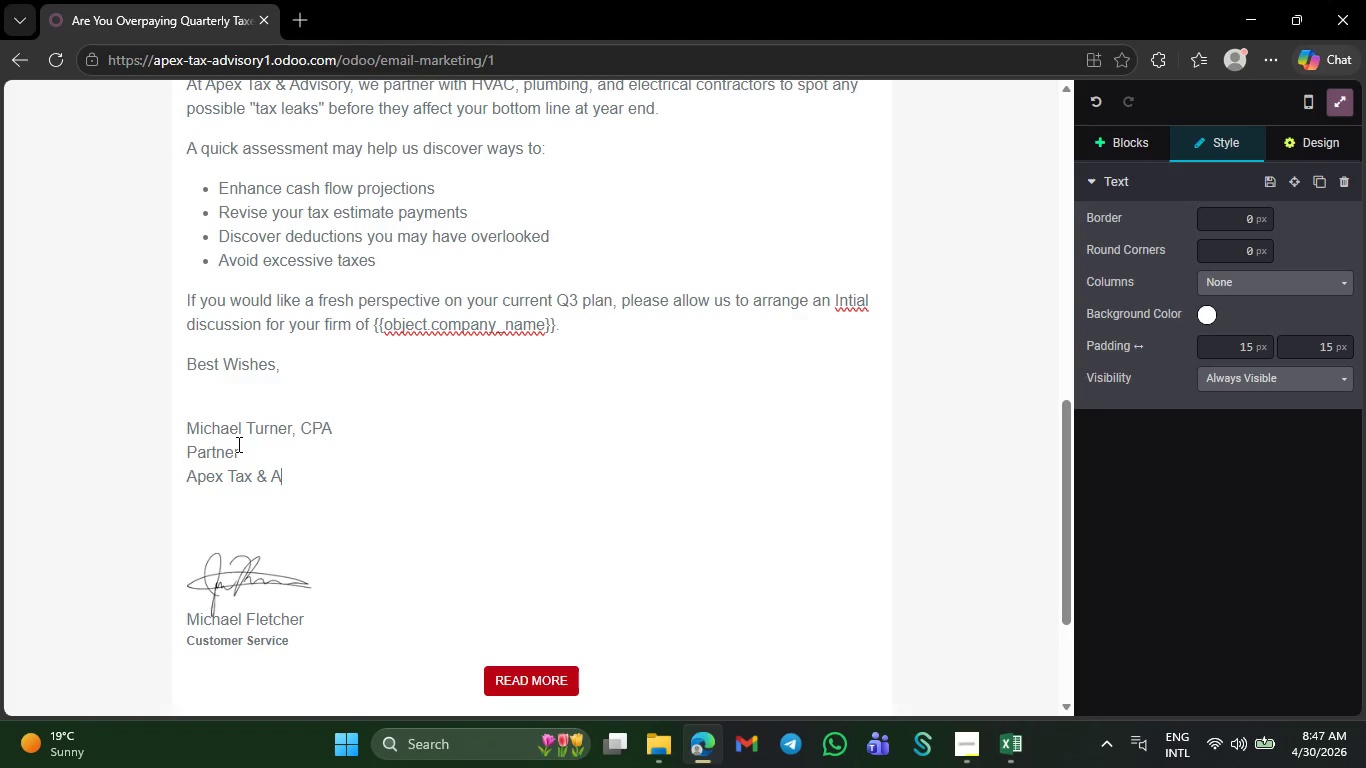 
key(D)
 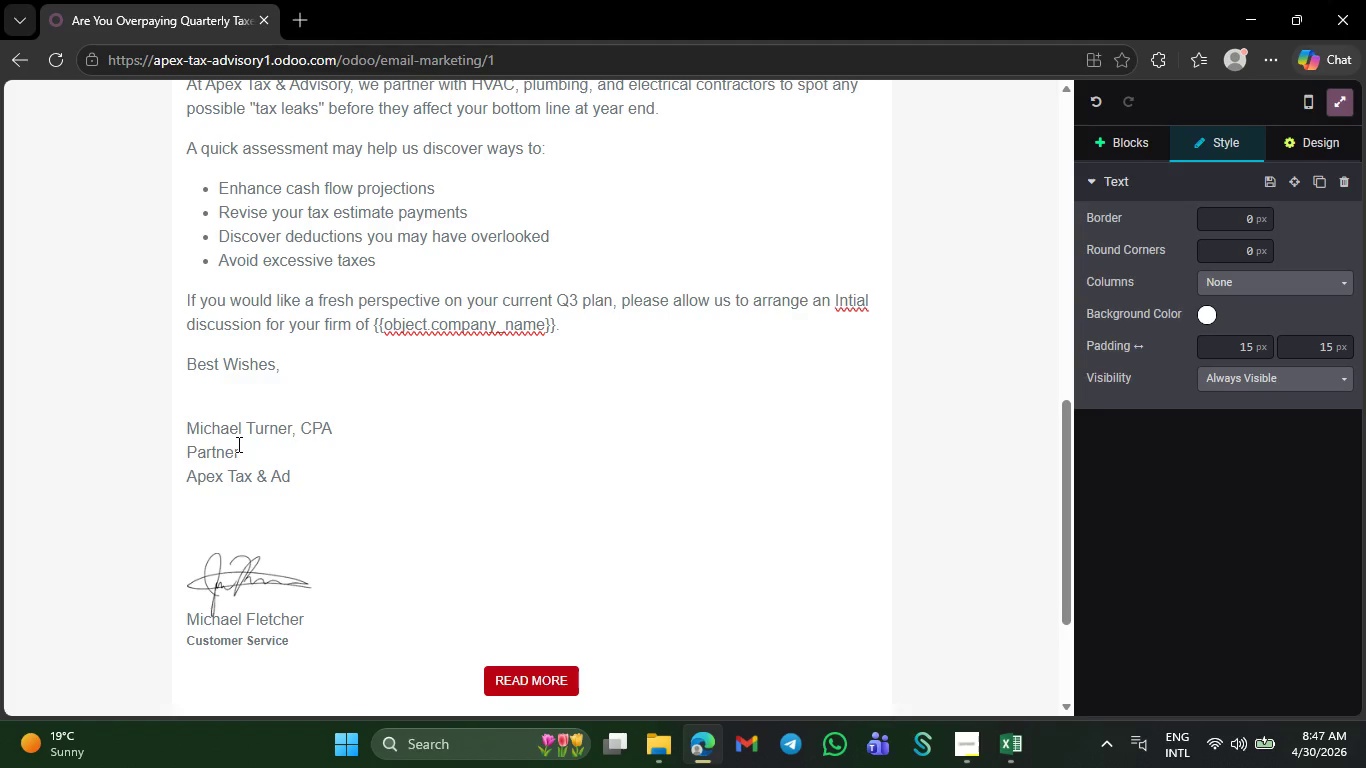 
type(visory)
 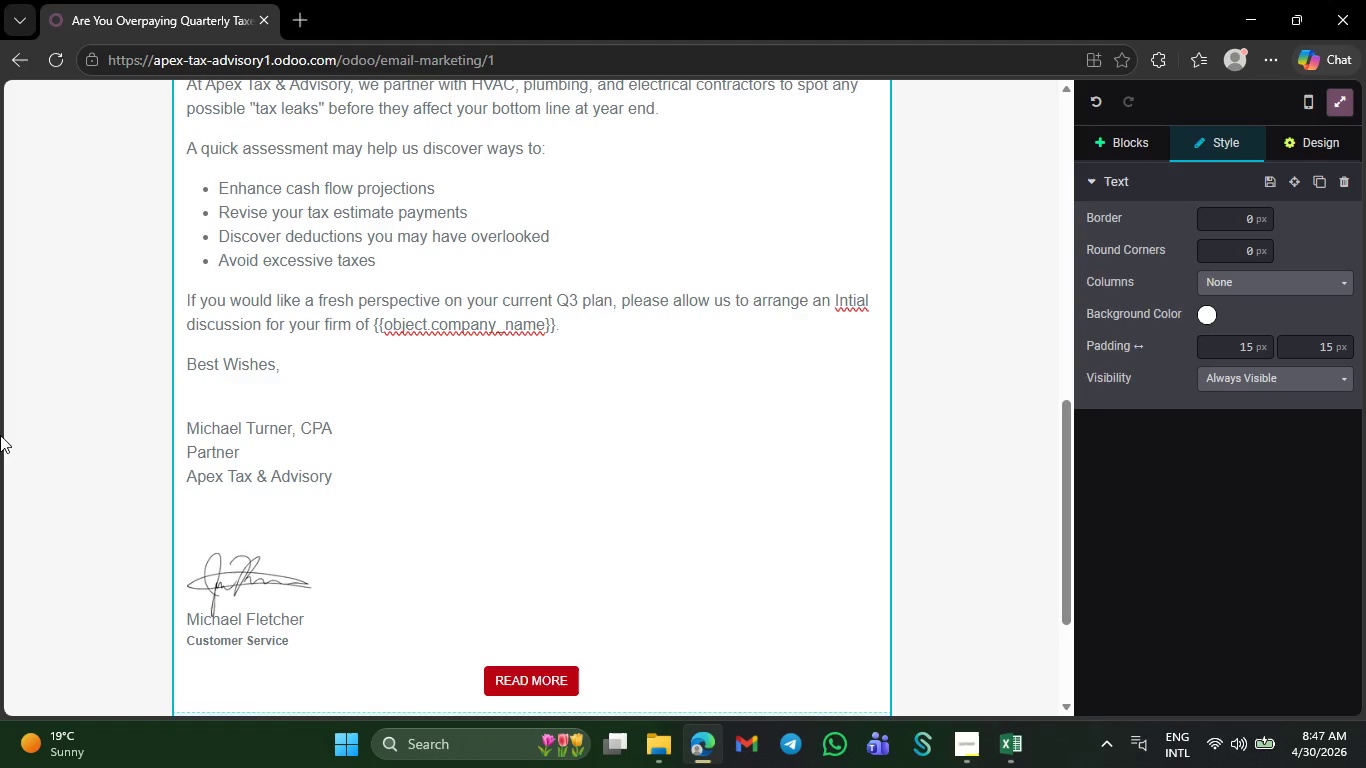 
wait(5.06)
 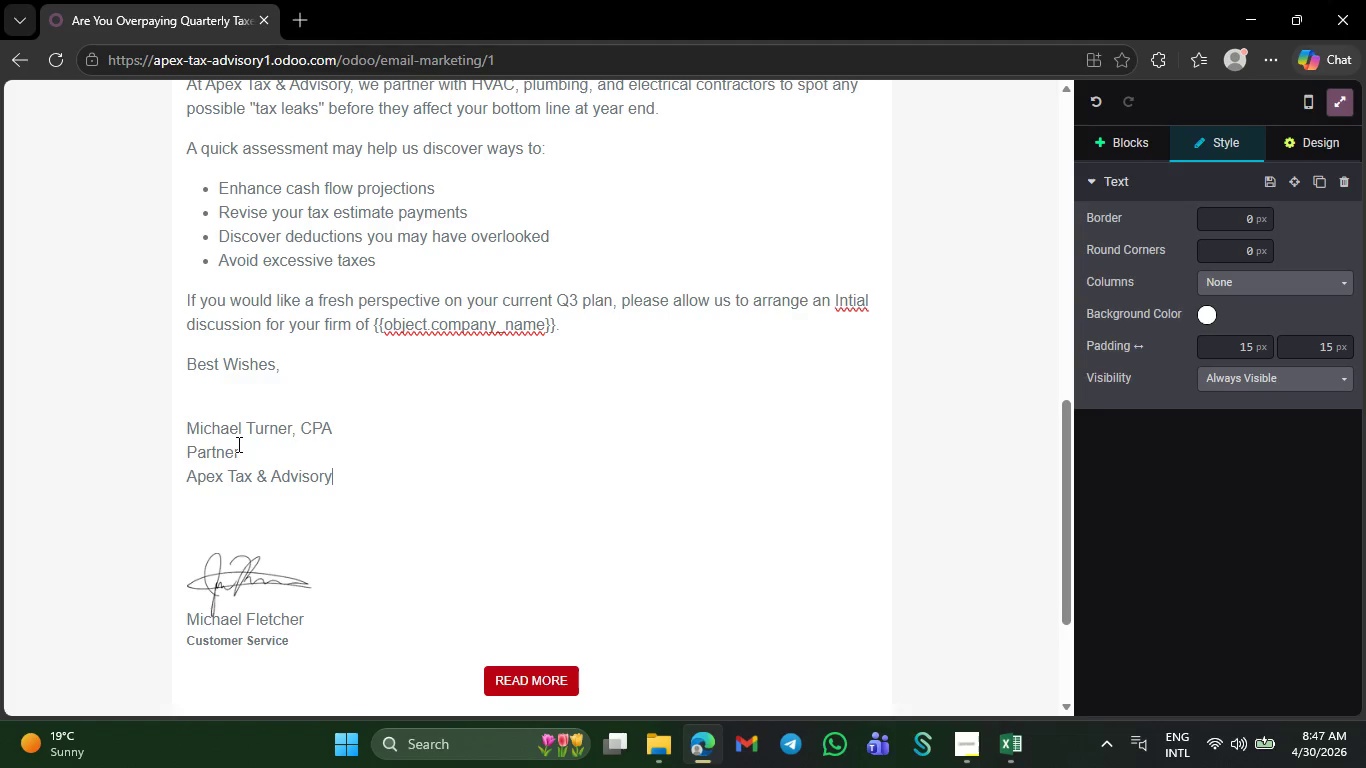 
left_click([309, 583])
 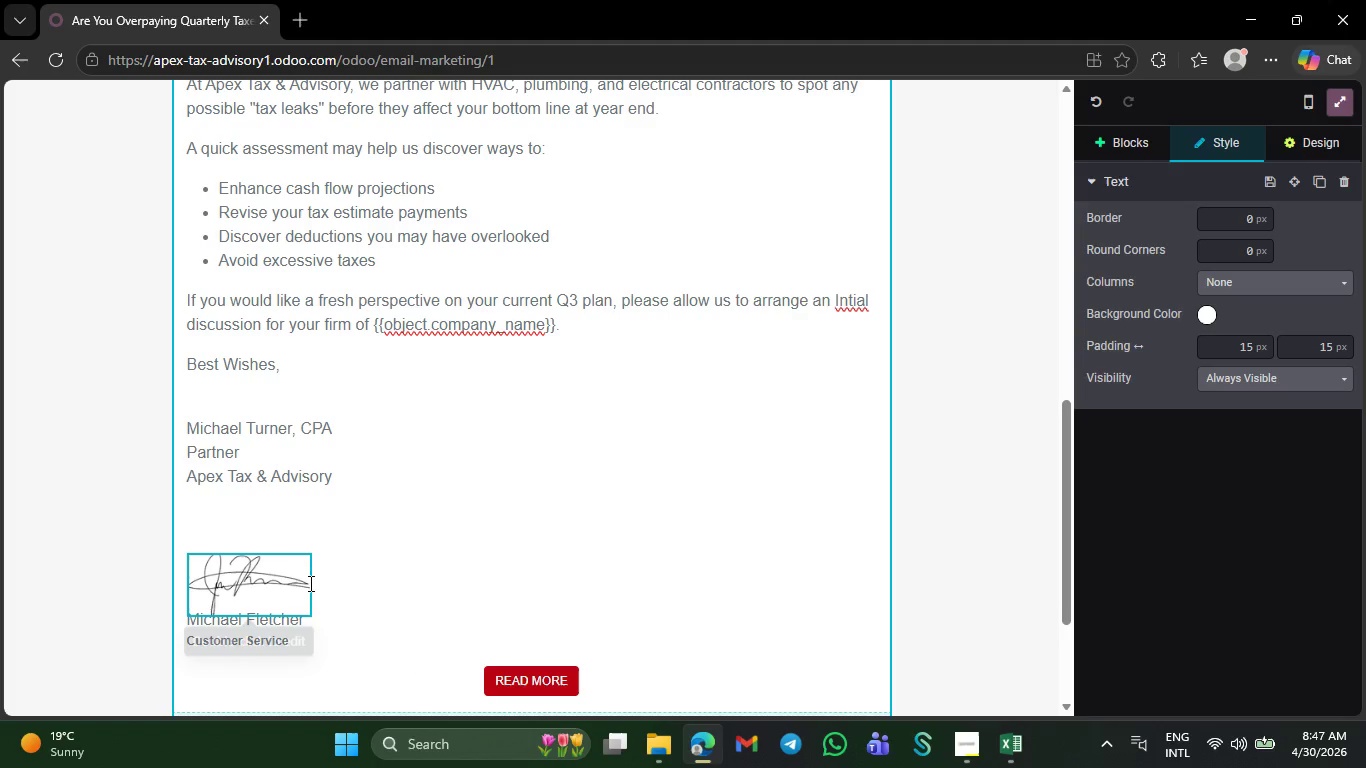 
key(Backspace)
 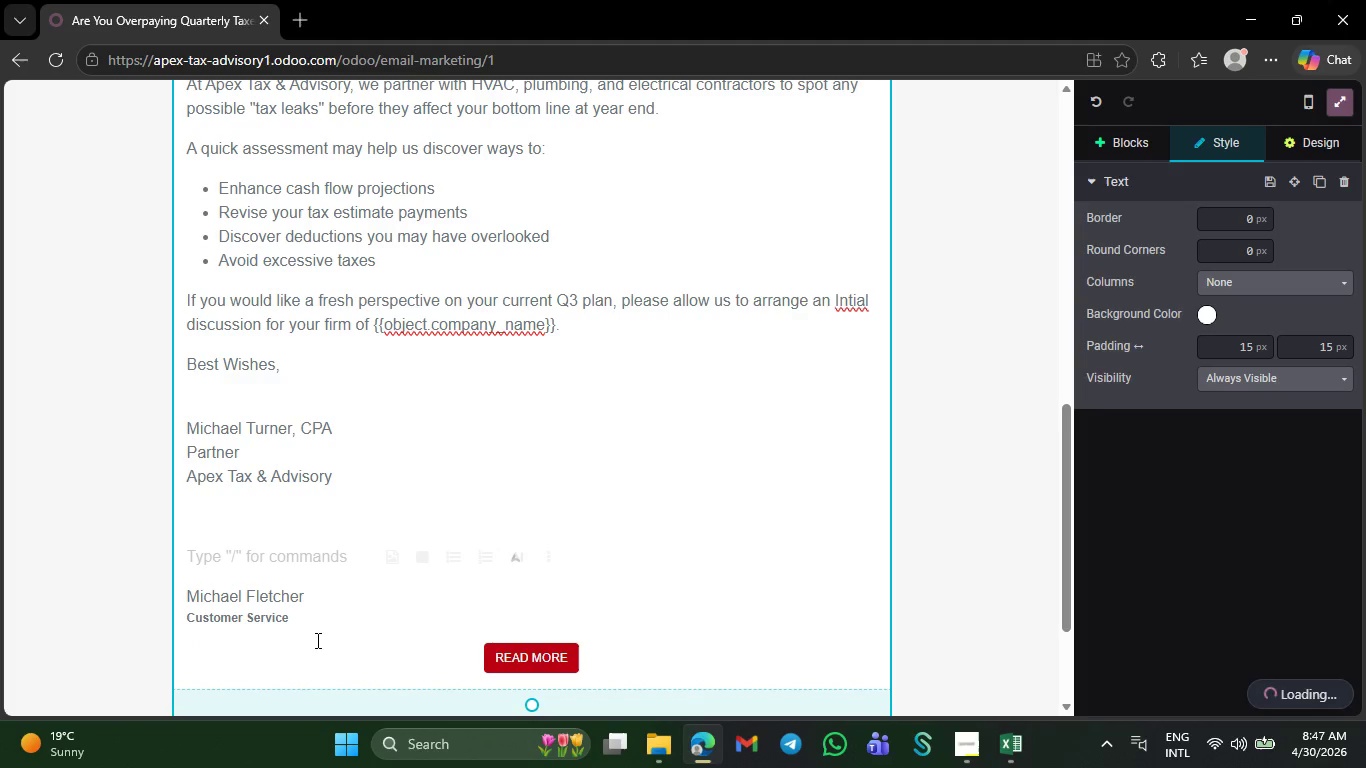 
left_click_drag(start_coordinate=[313, 641], to_coordinate=[181, 585])
 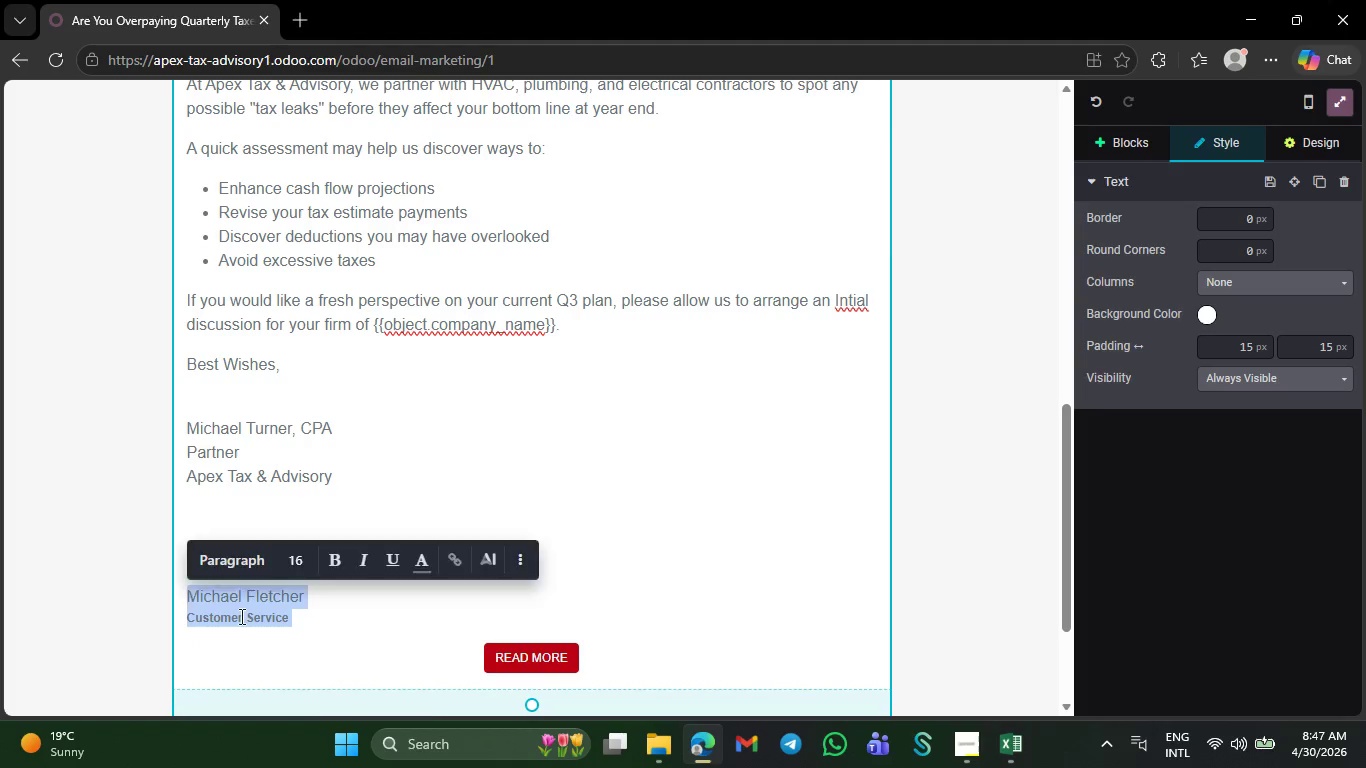 
key(Backspace)
 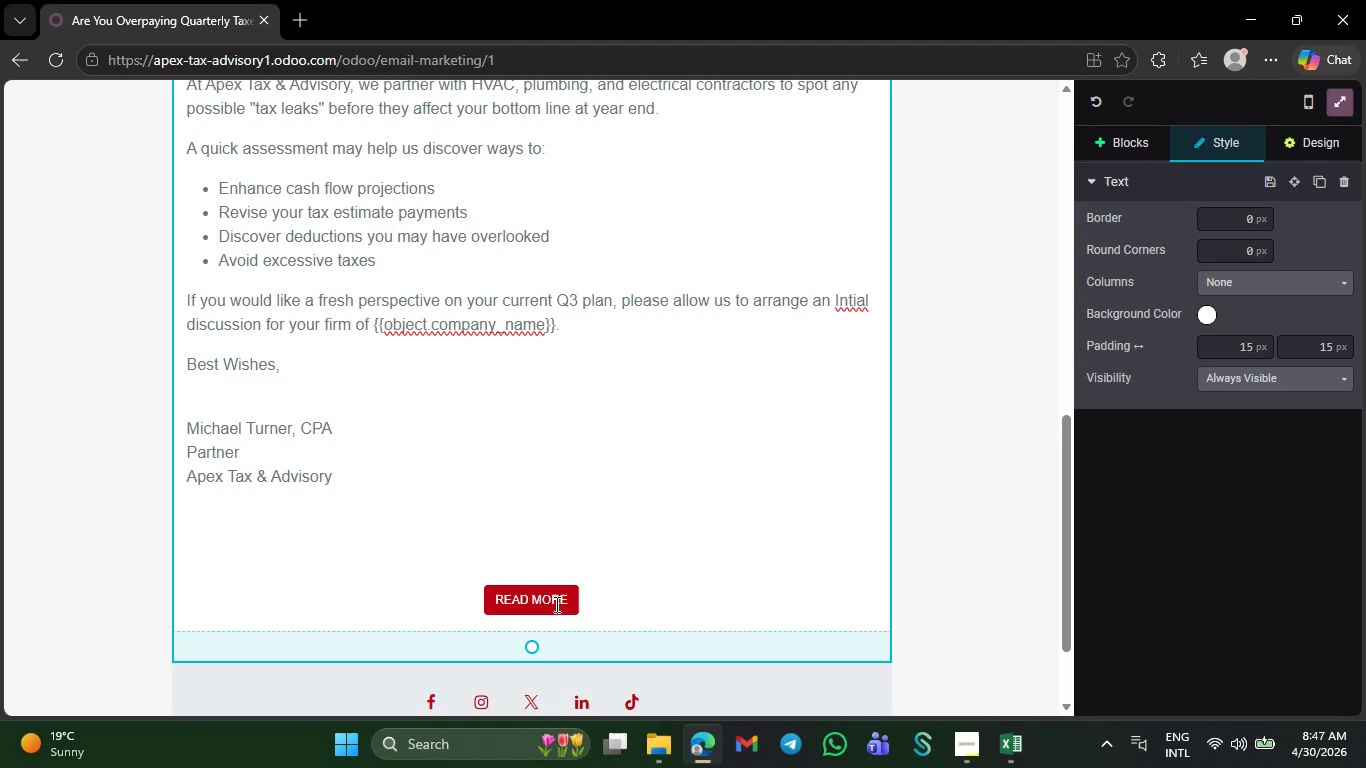 
left_click([555, 604])
 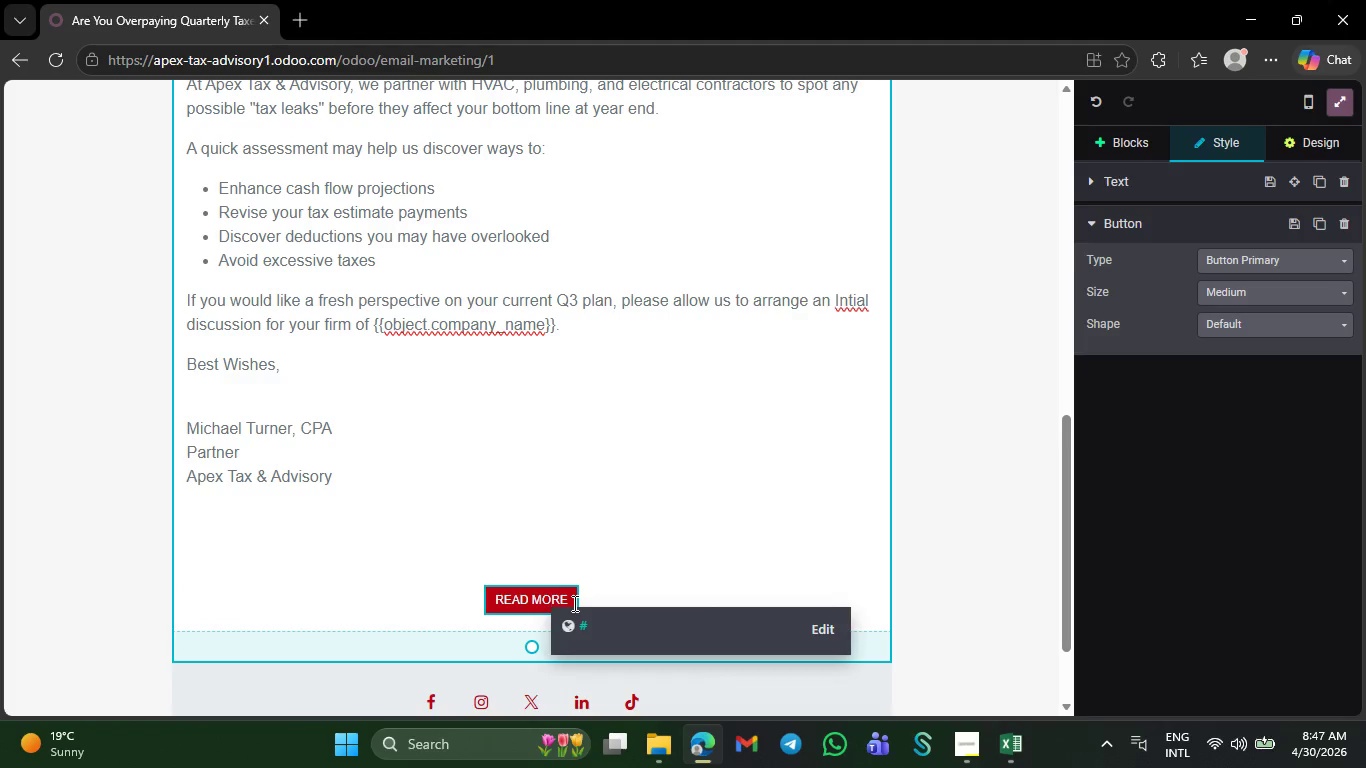 
left_click([573, 603])
 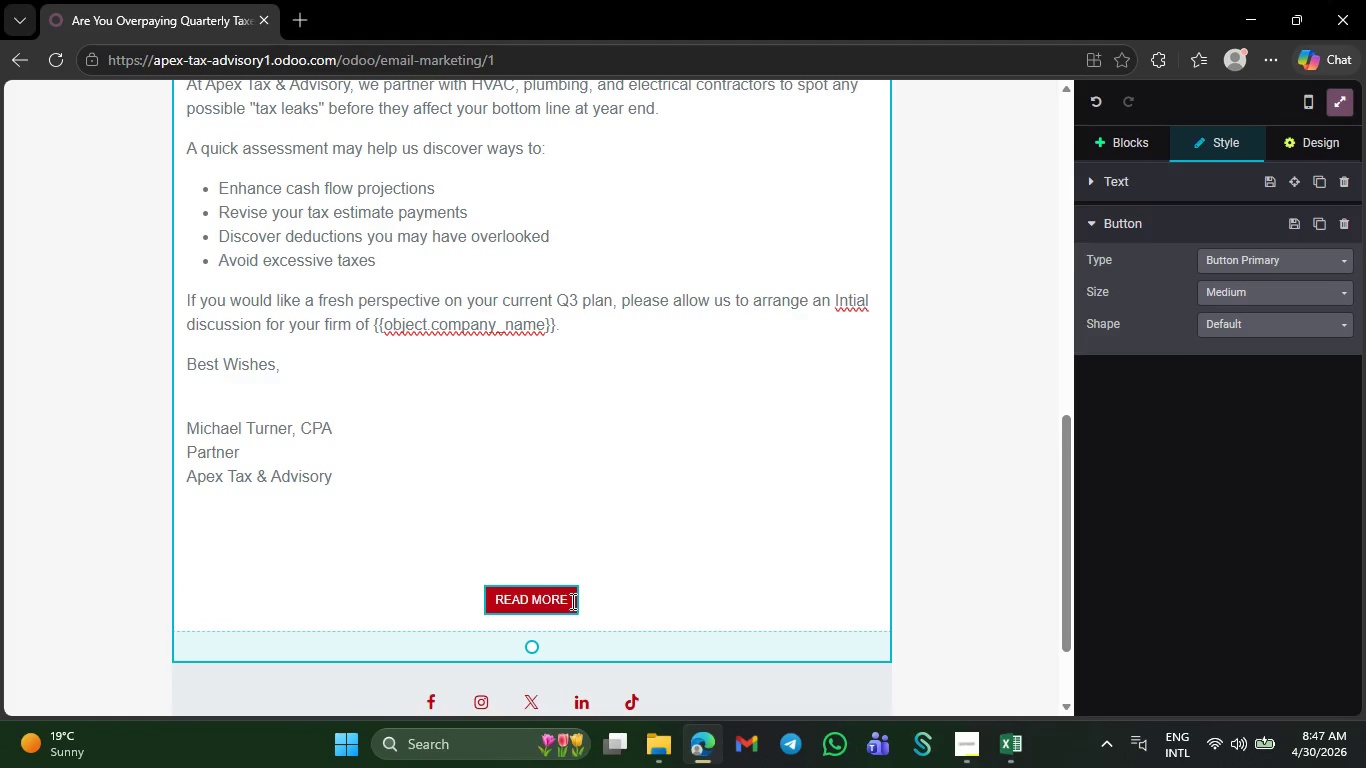 
left_click_drag(start_coordinate=[571, 601], to_coordinate=[492, 601])
 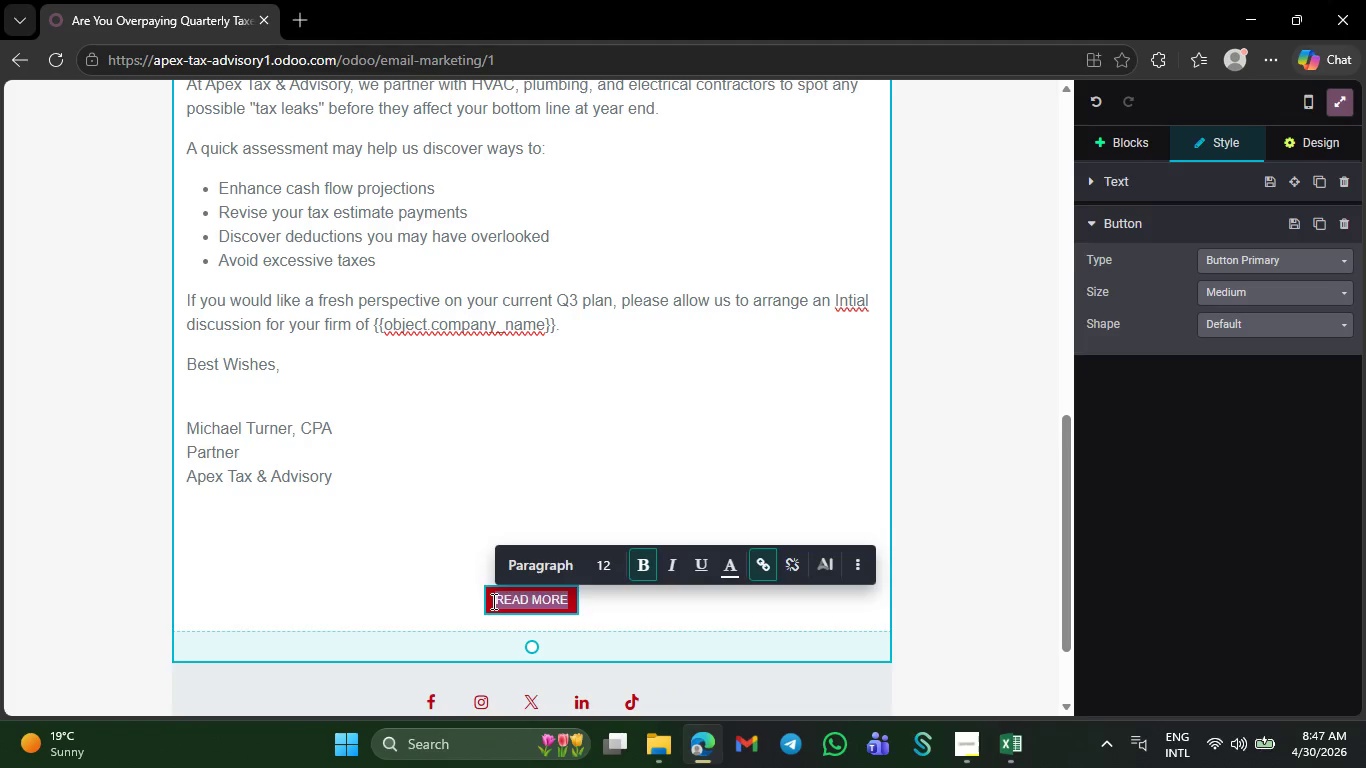 
key(Backspace)
 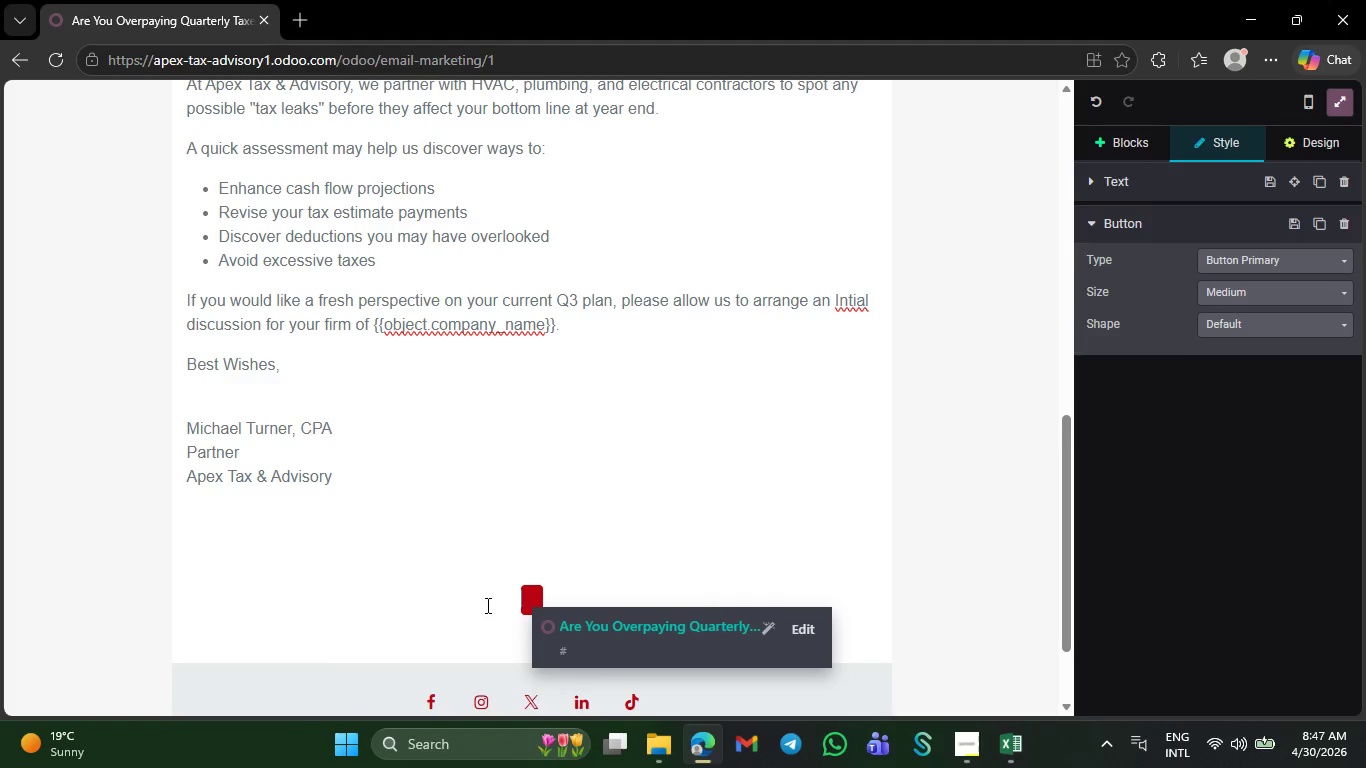 
key(Backspace)
 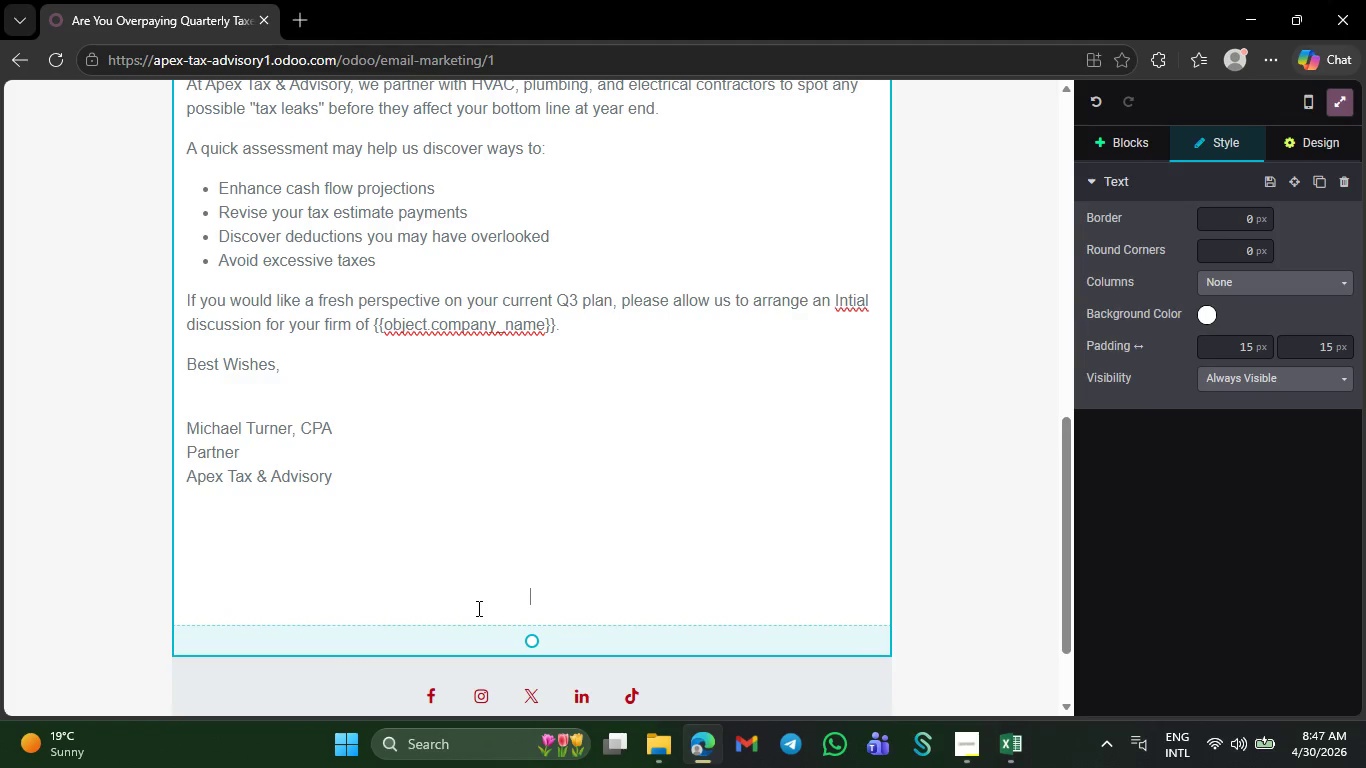 
key(Backspace)
 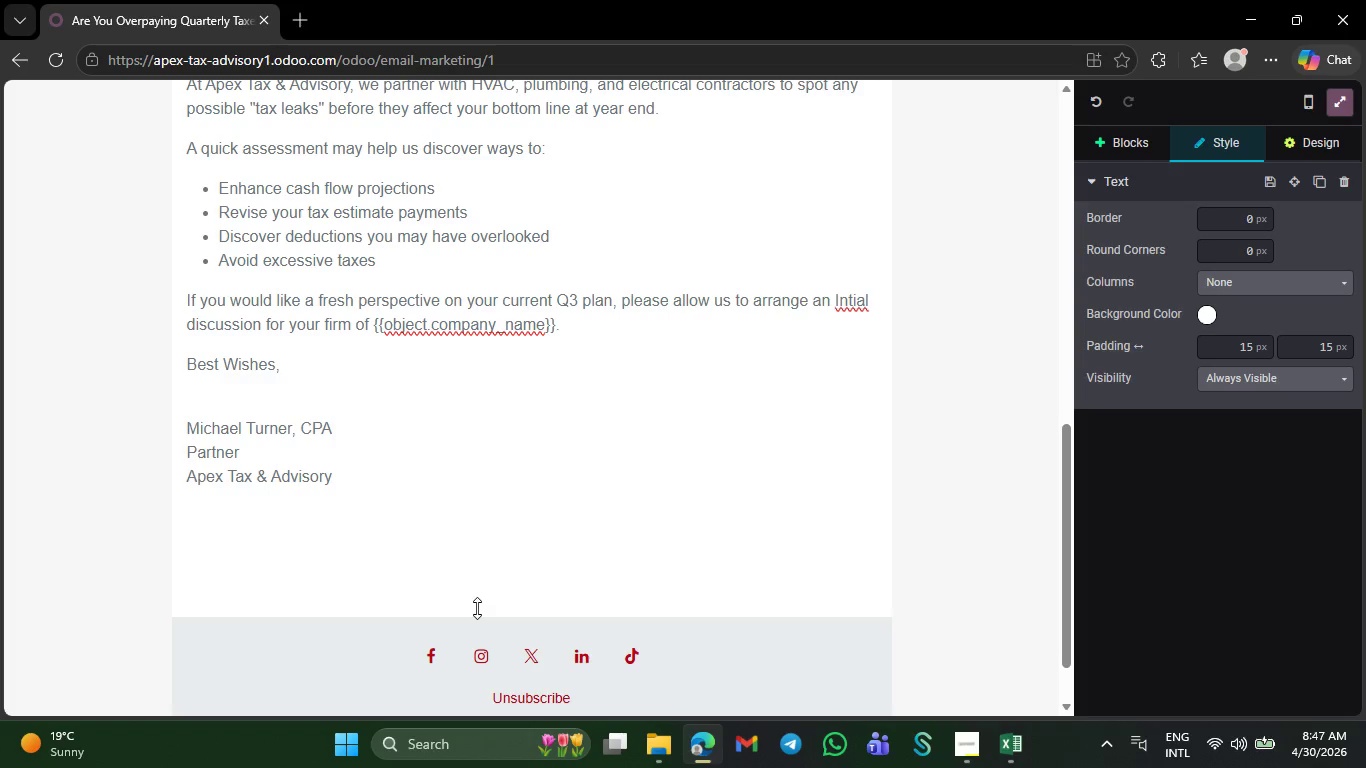 
key(Backspace)
 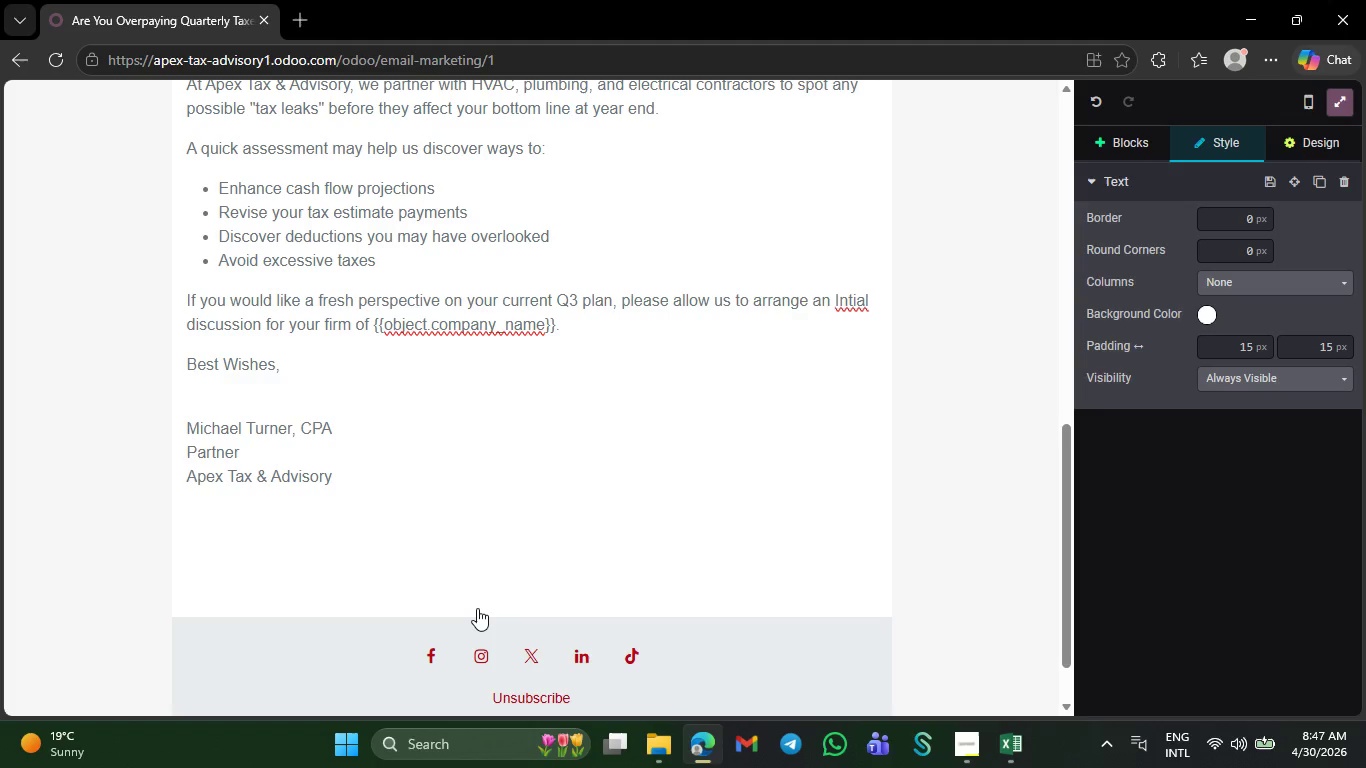 
key(Backspace)
 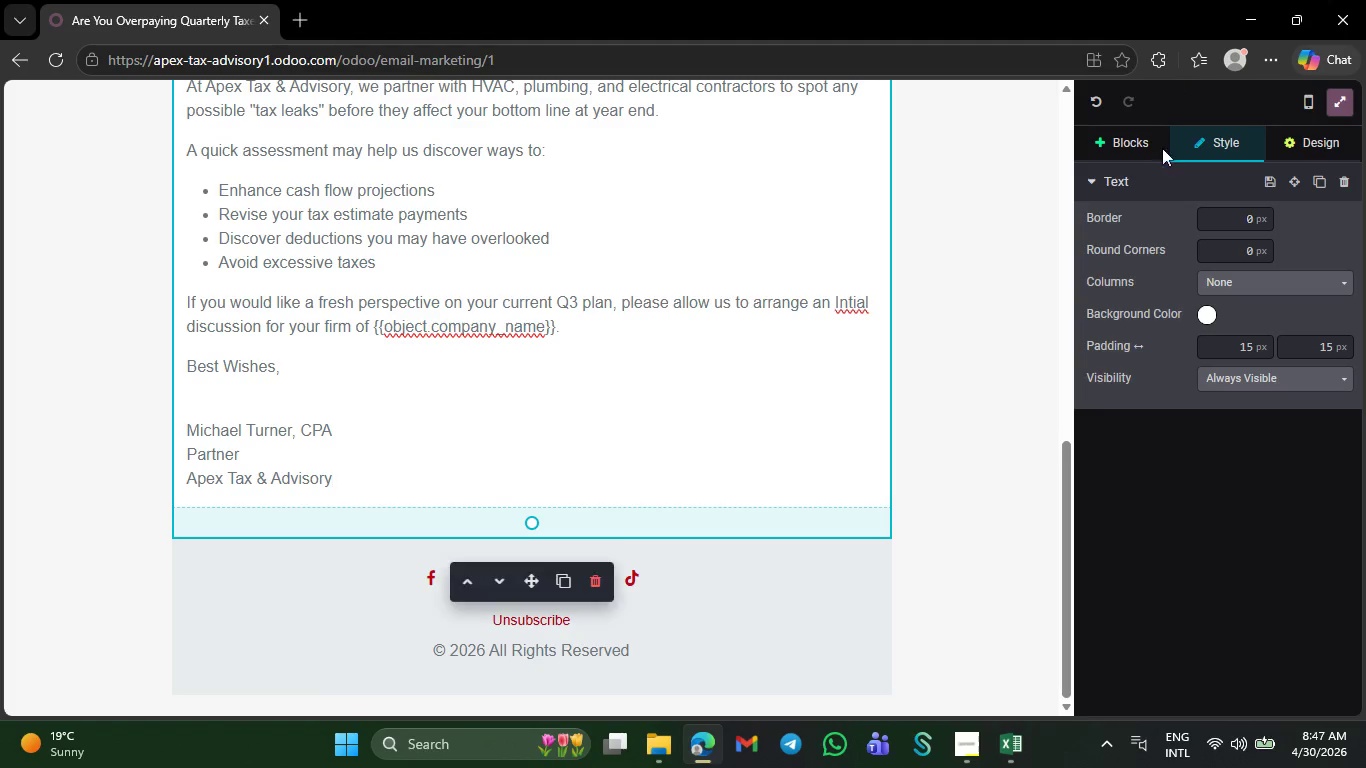 
left_click([1151, 144])
 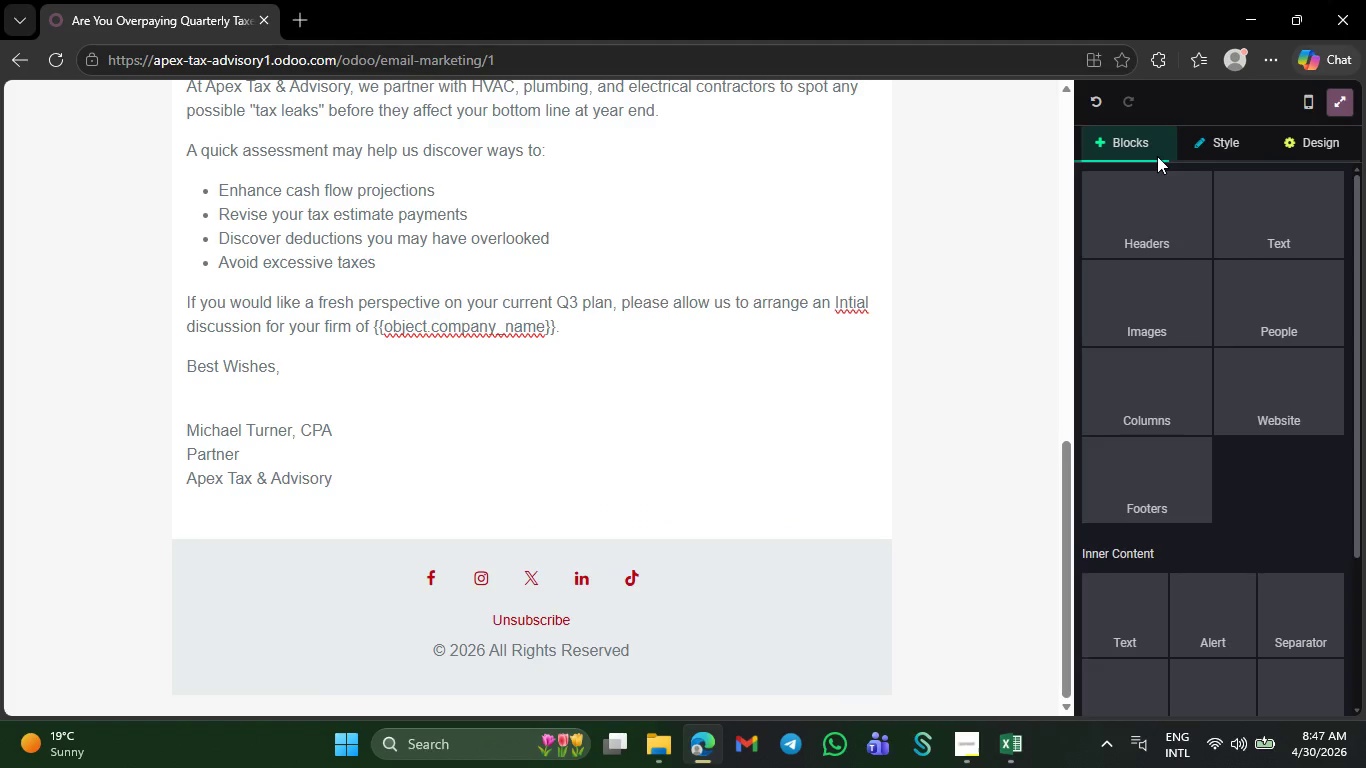 
scroll: coordinate [1228, 674], scroll_direction: down, amount: 12.0
 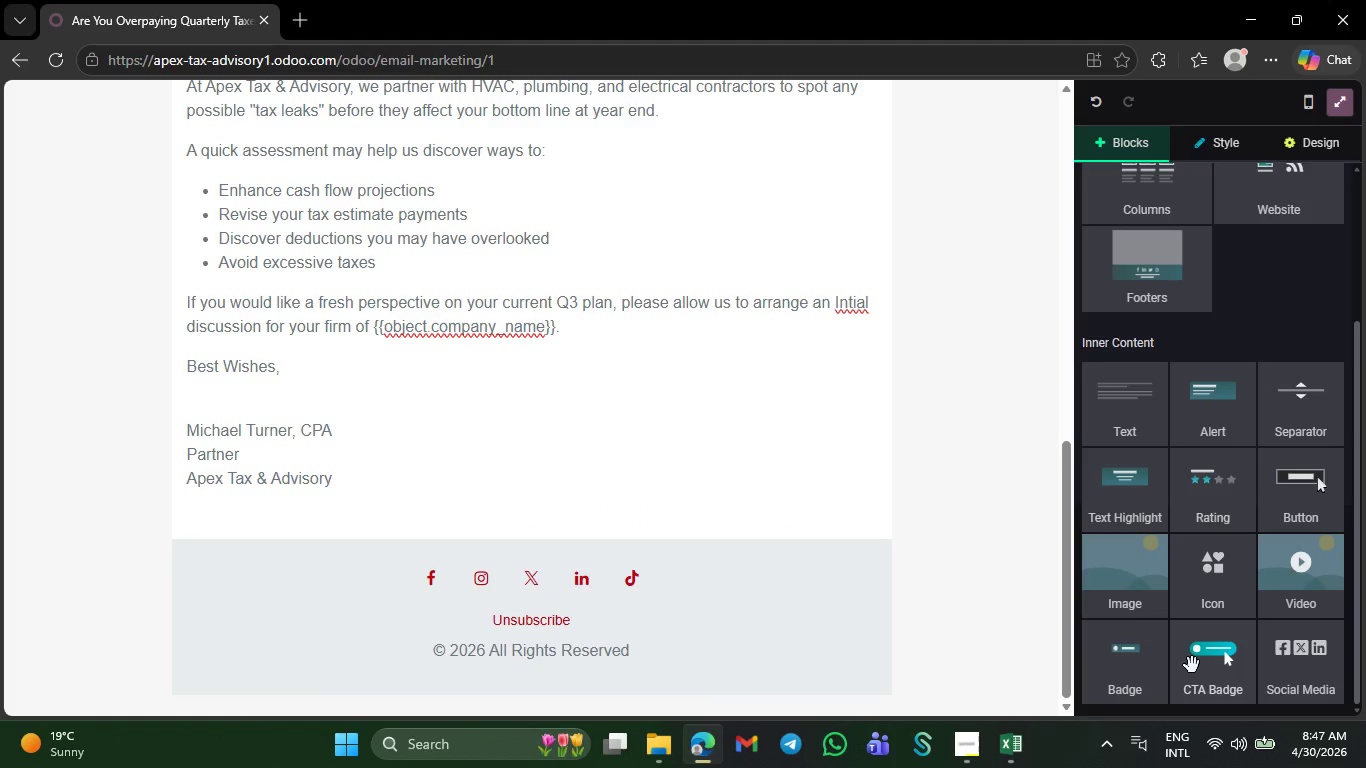 
left_click_drag(start_coordinate=[1206, 674], to_coordinate=[585, 527])
 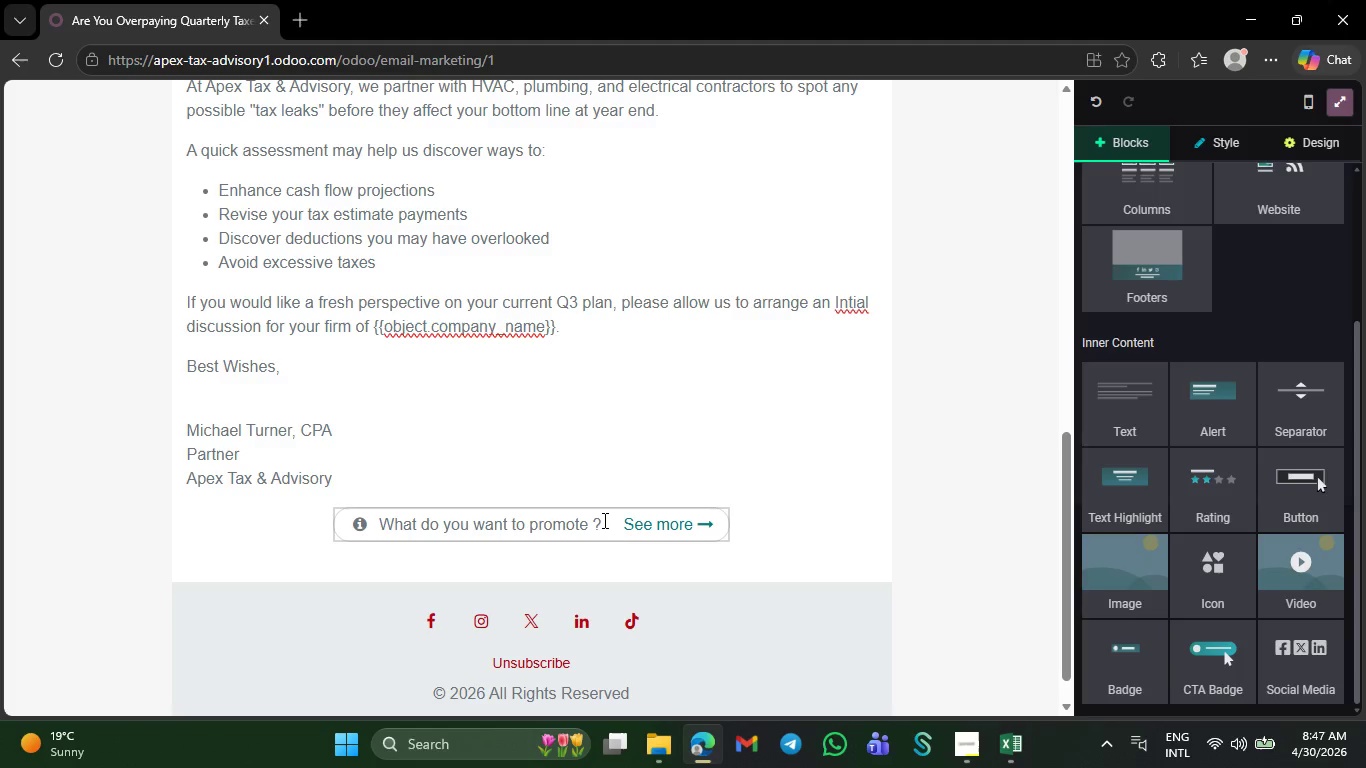 
left_click_drag(start_coordinate=[603, 520], to_coordinate=[382, 502])
 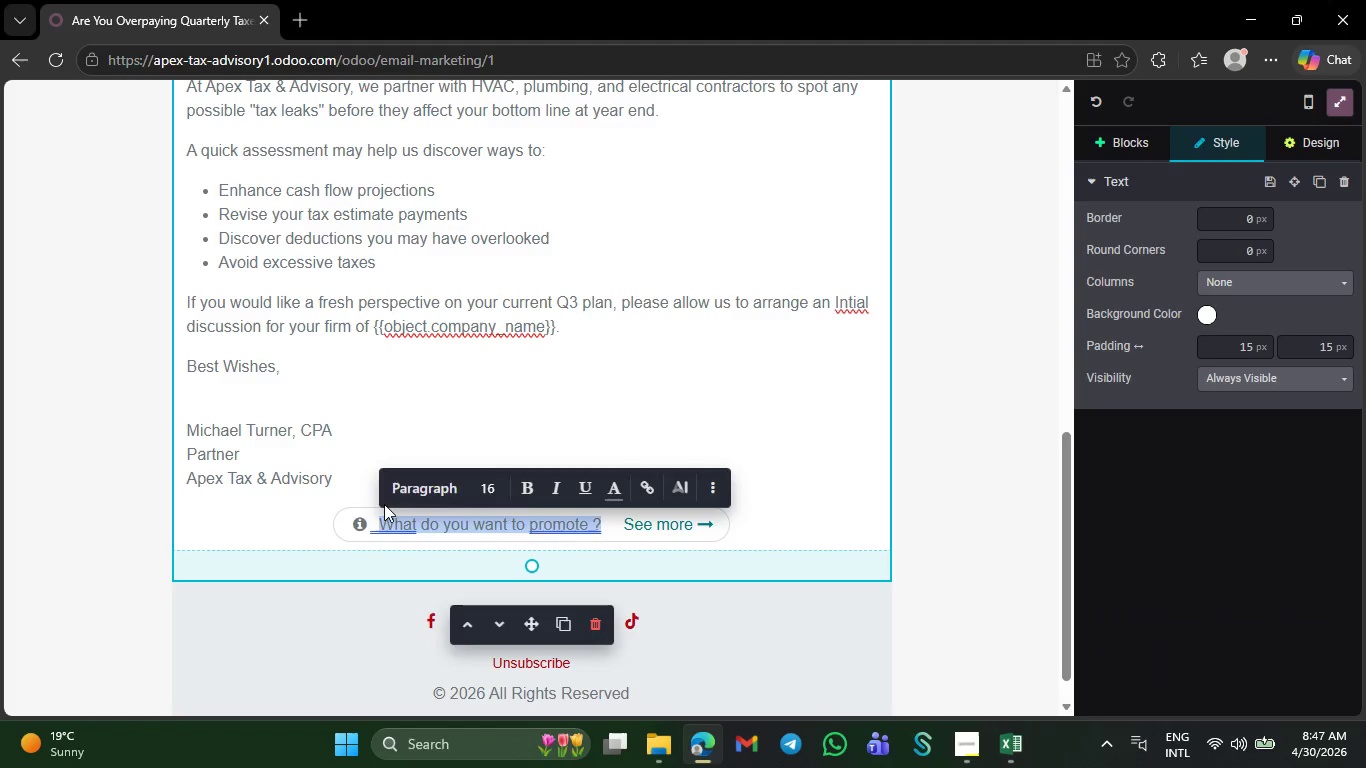 
key(Backspace)
 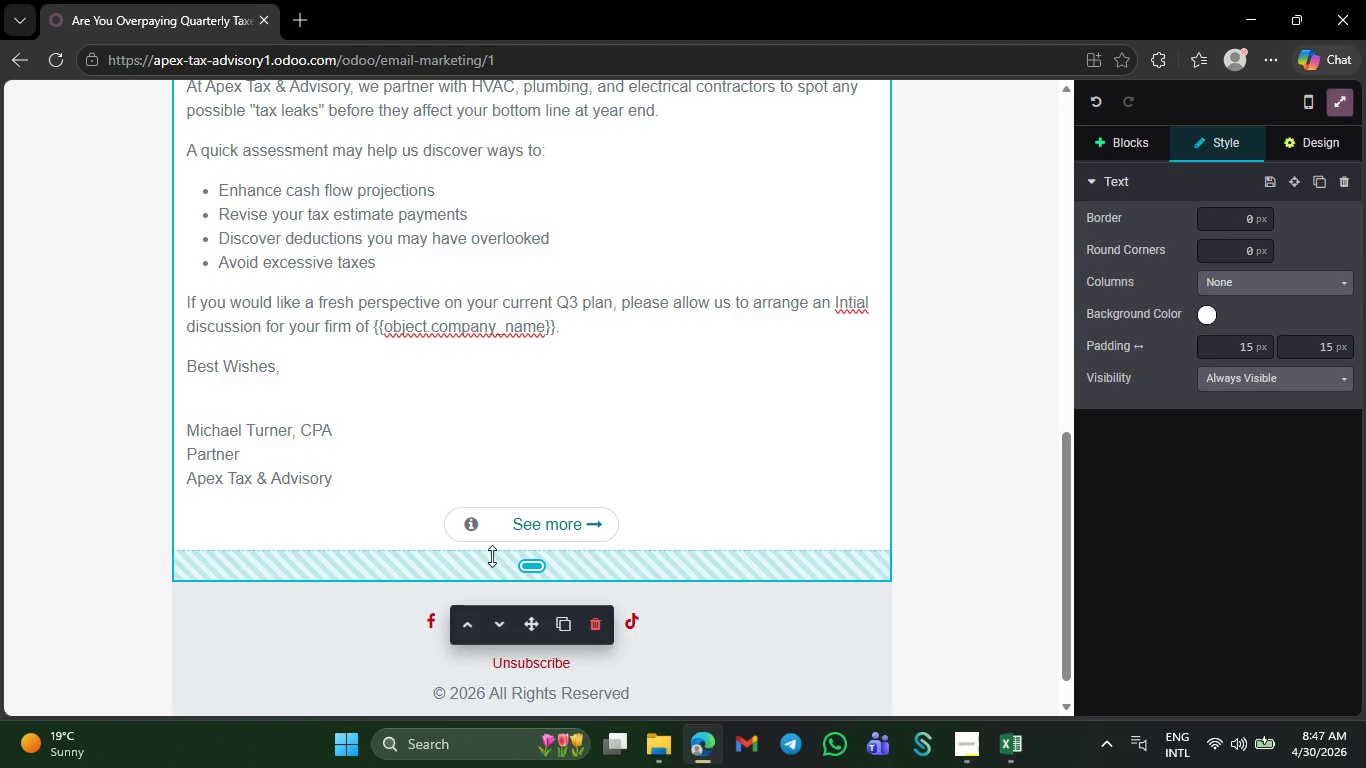 
key(Backspace)
 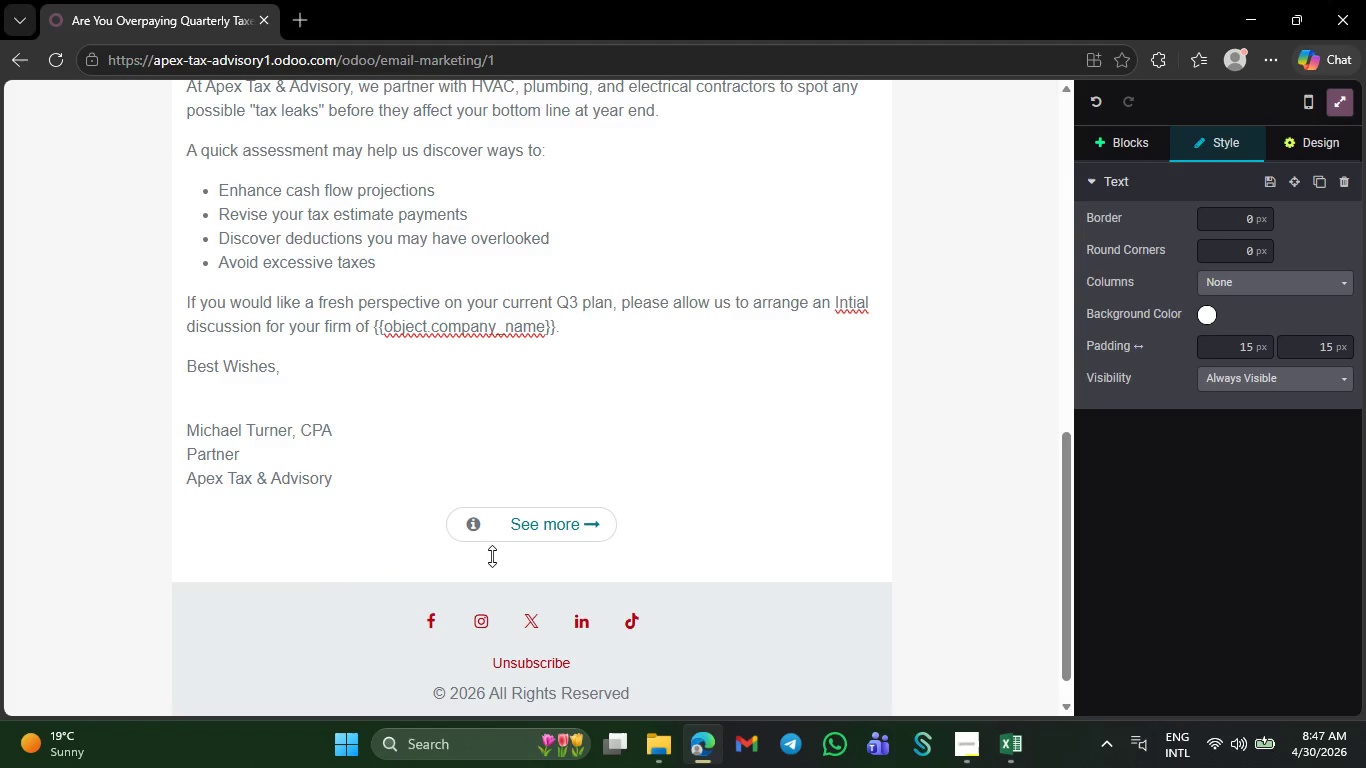 
key(Backspace)
 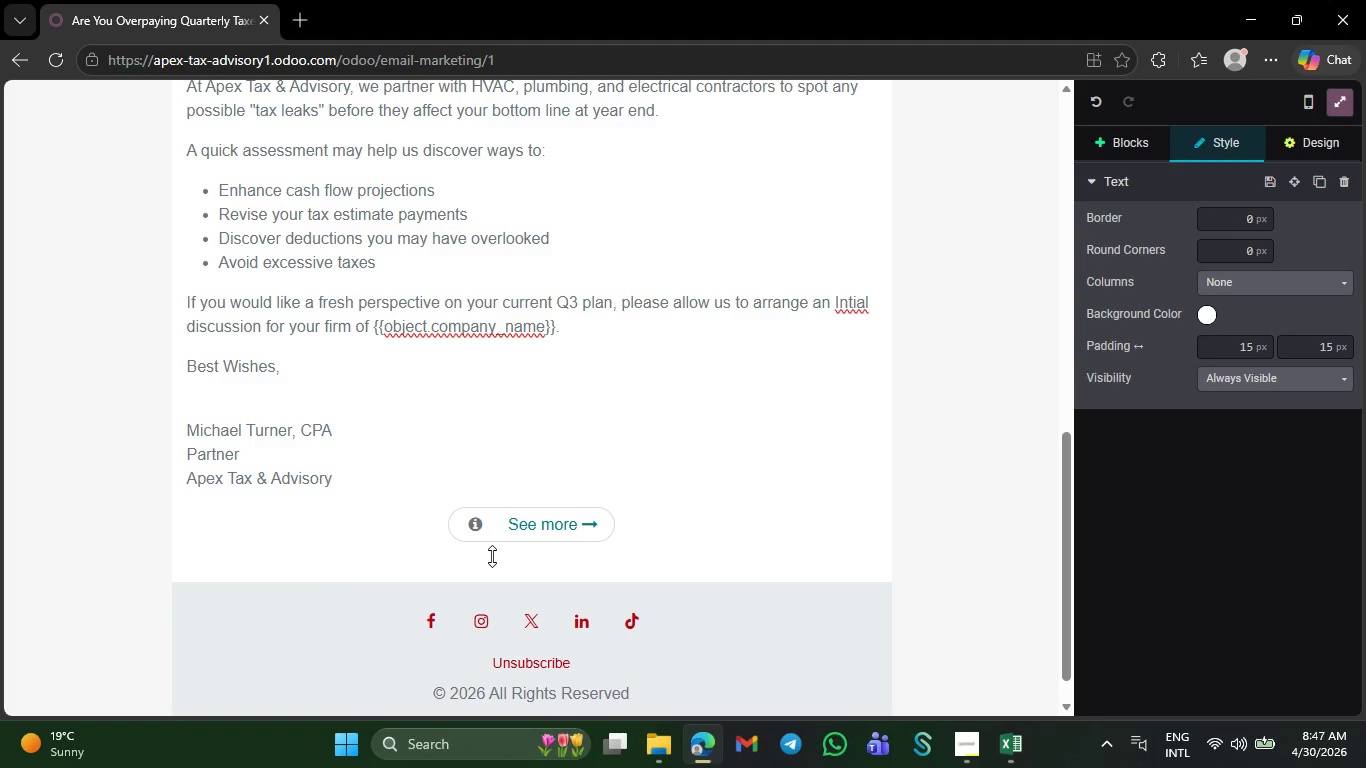 
key(ArrowRight)
 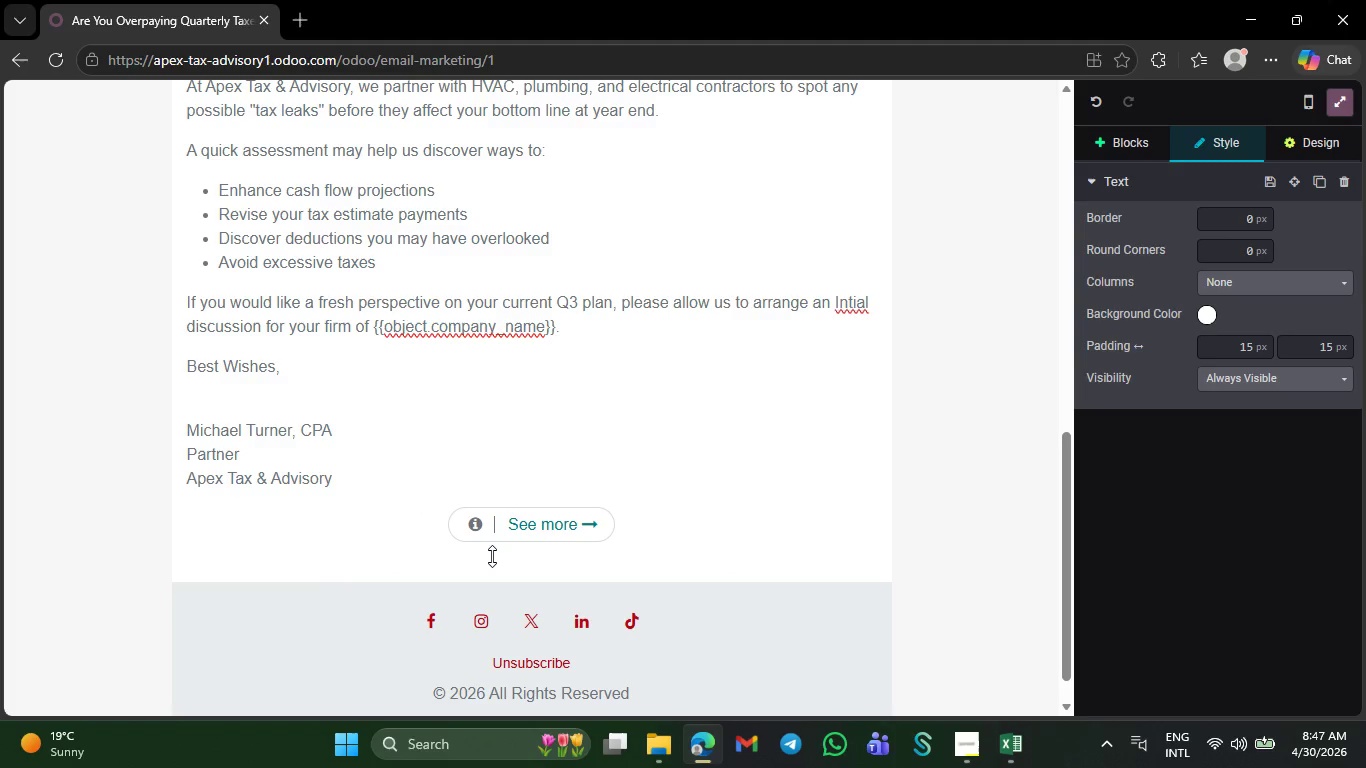 
key(ArrowRight)
 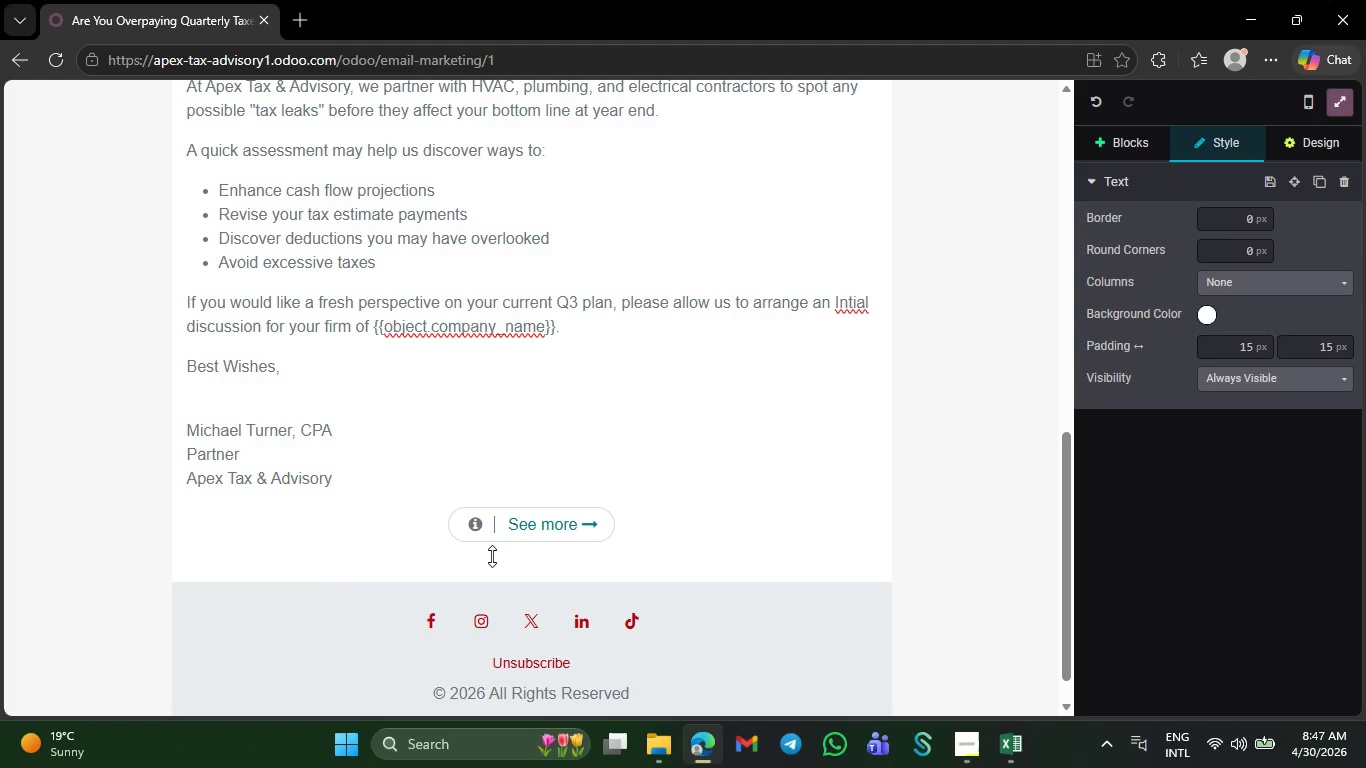 
key(ArrowRight)
 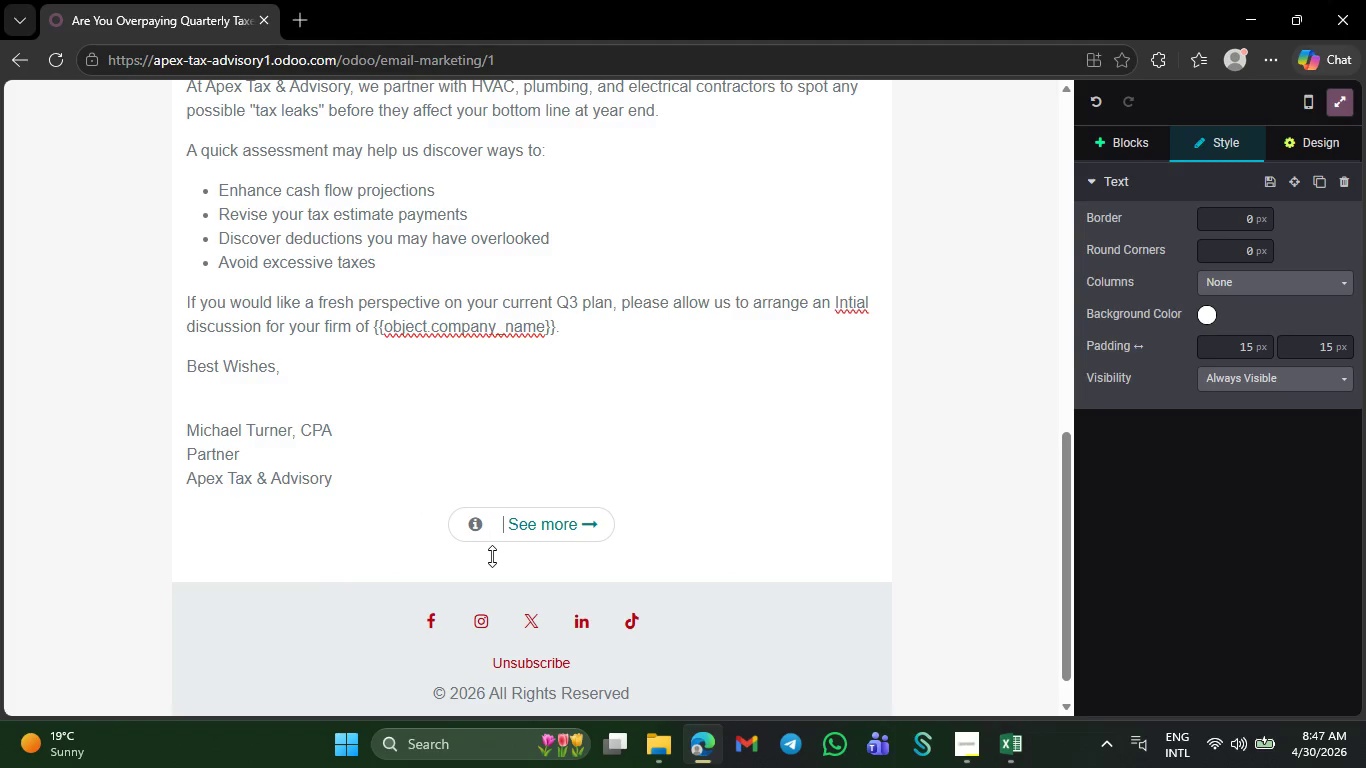 
key(ArrowRight)
 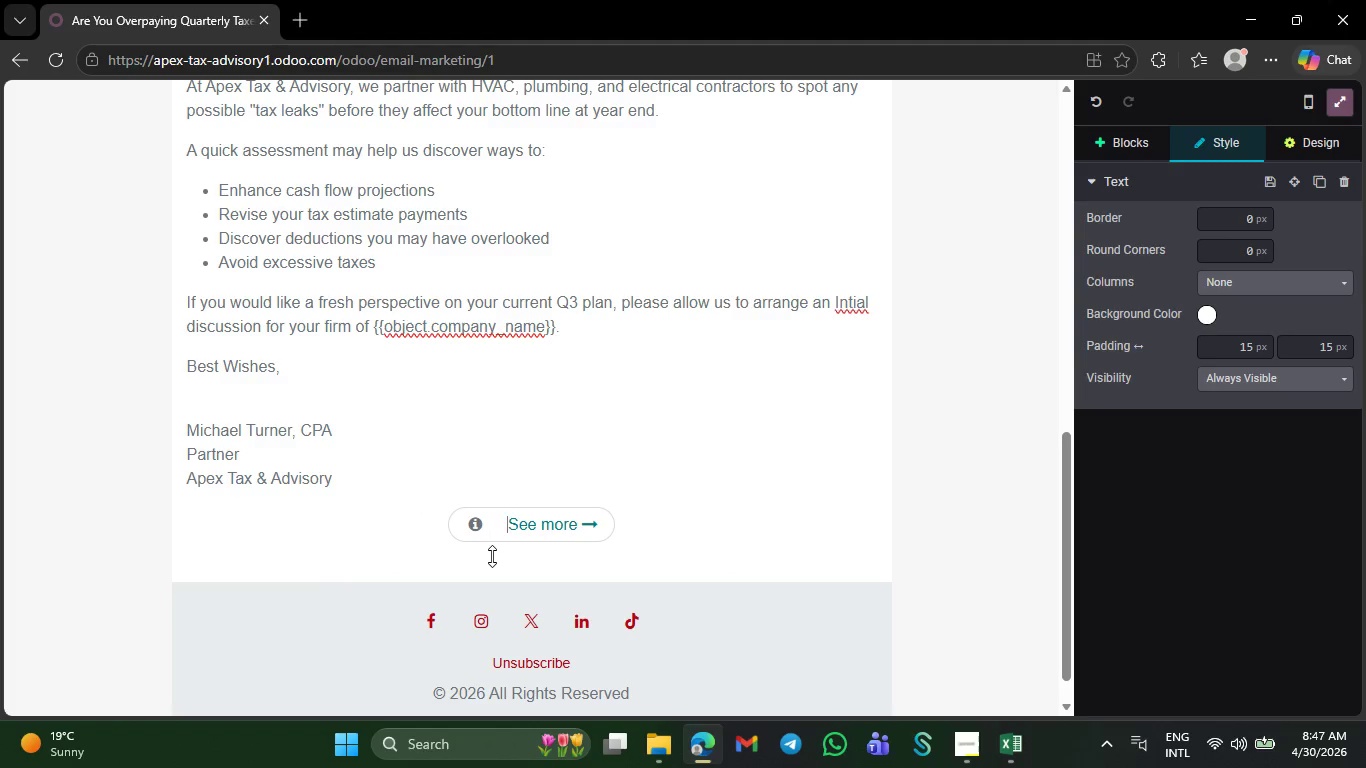 
key(ArrowRight)
 